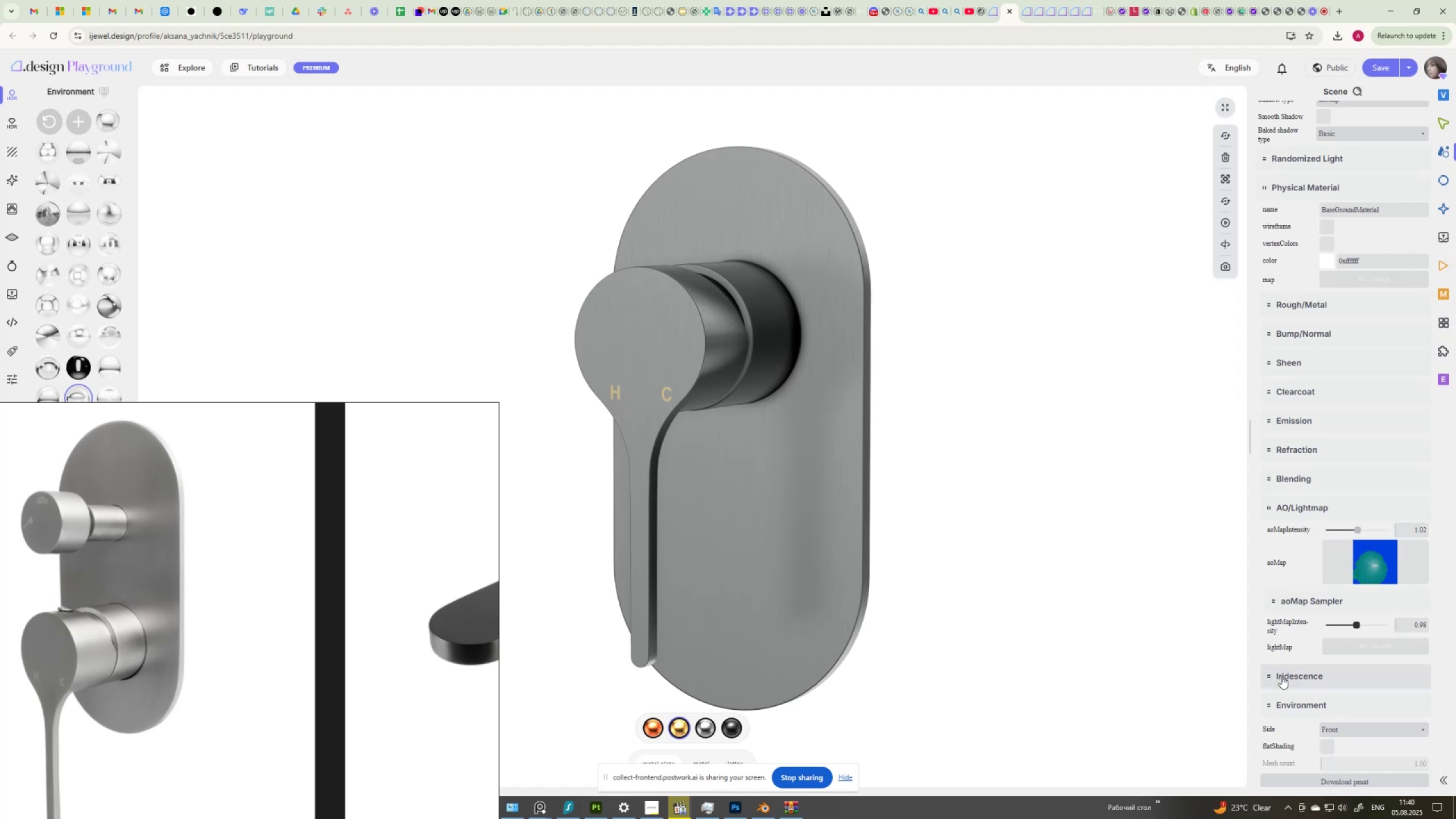 
scroll: coordinate [1281, 674], scroll_direction: down, amount: 5.0
 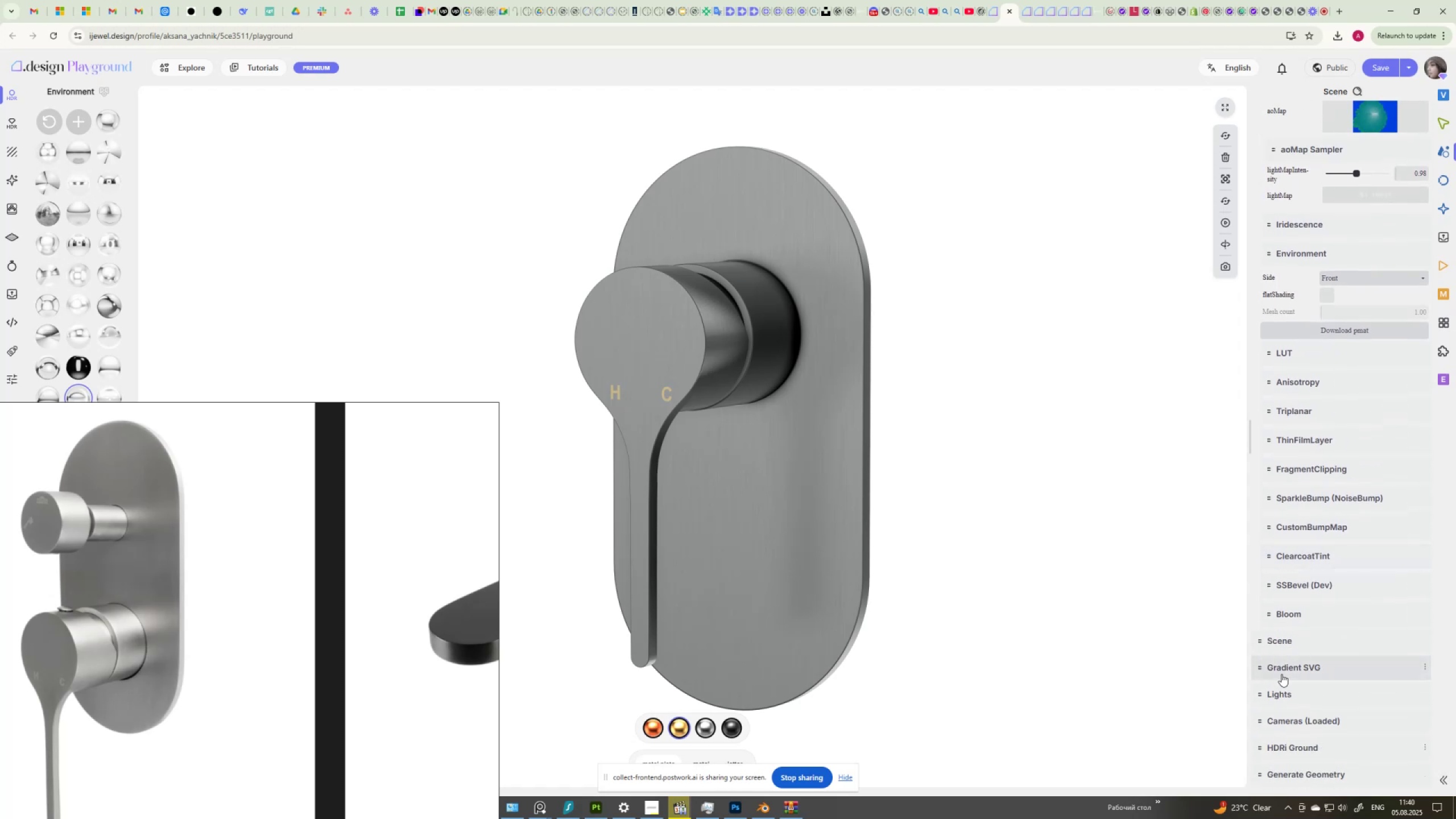 
scroll: coordinate [1290, 647], scroll_direction: up, amount: 20.0
 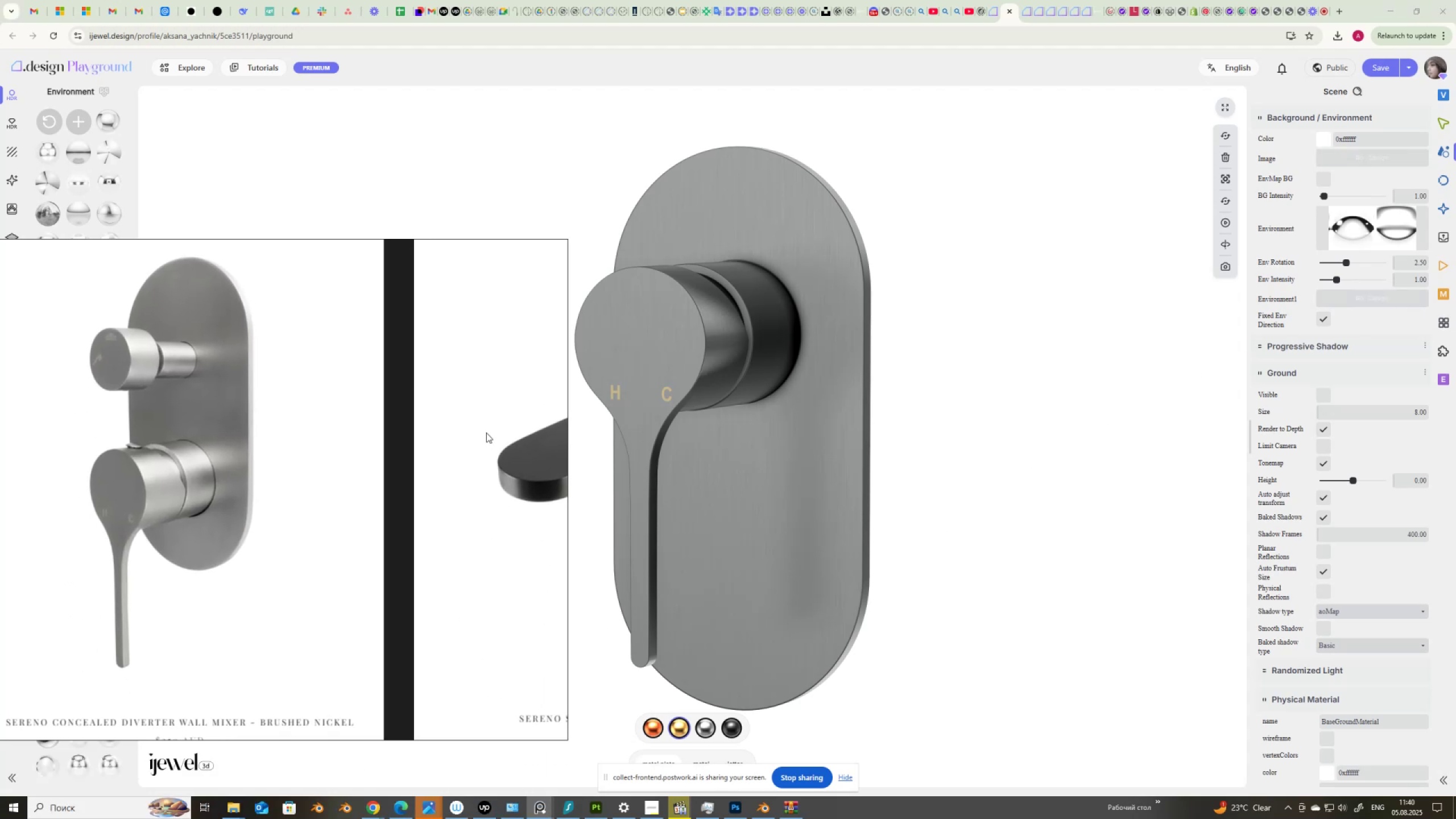 
wait(15.86)
 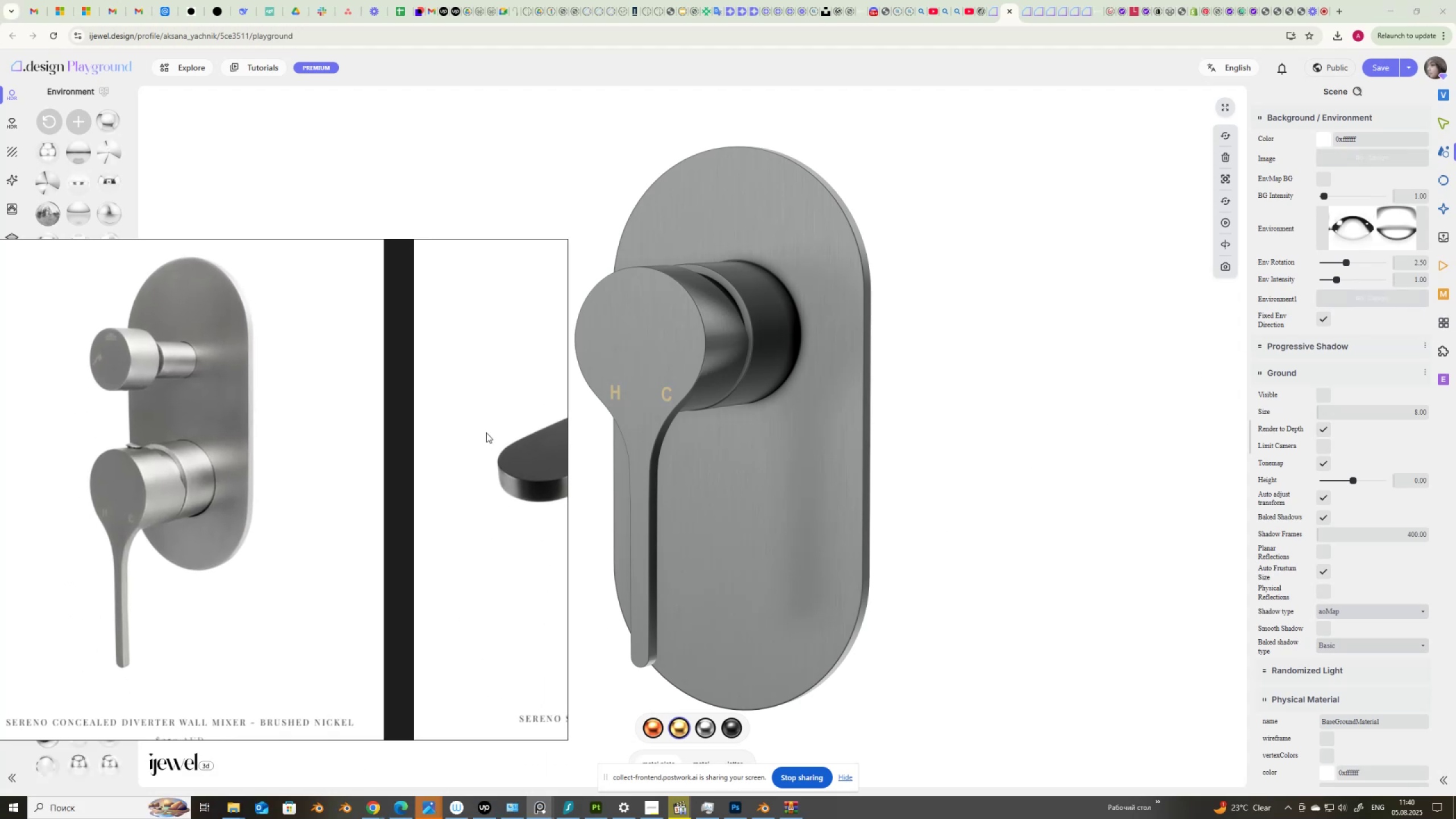 
left_click_drag(start_coordinate=[1345, 264], to_coordinate=[1368, 297])
 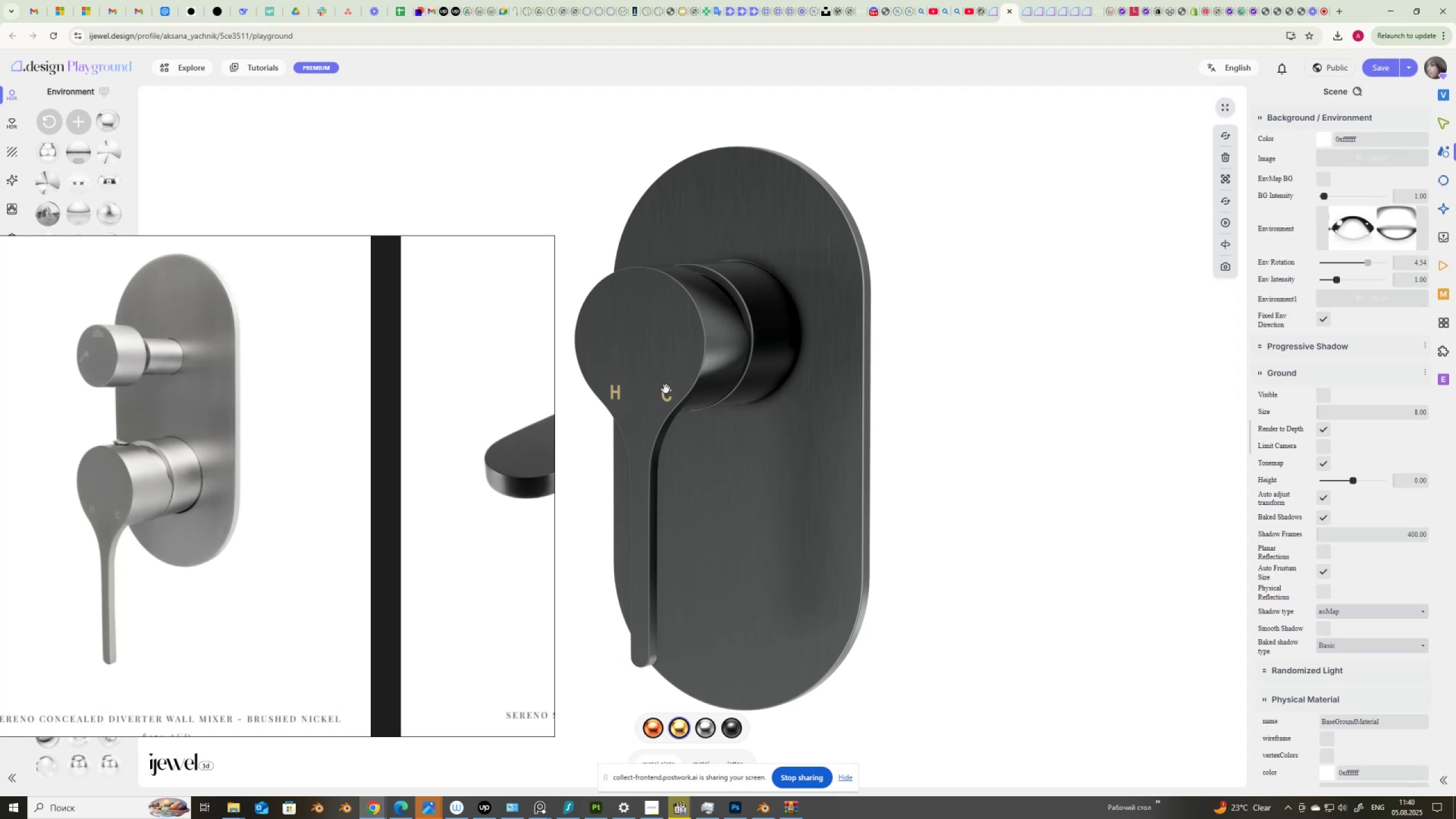 
wait(5.6)
 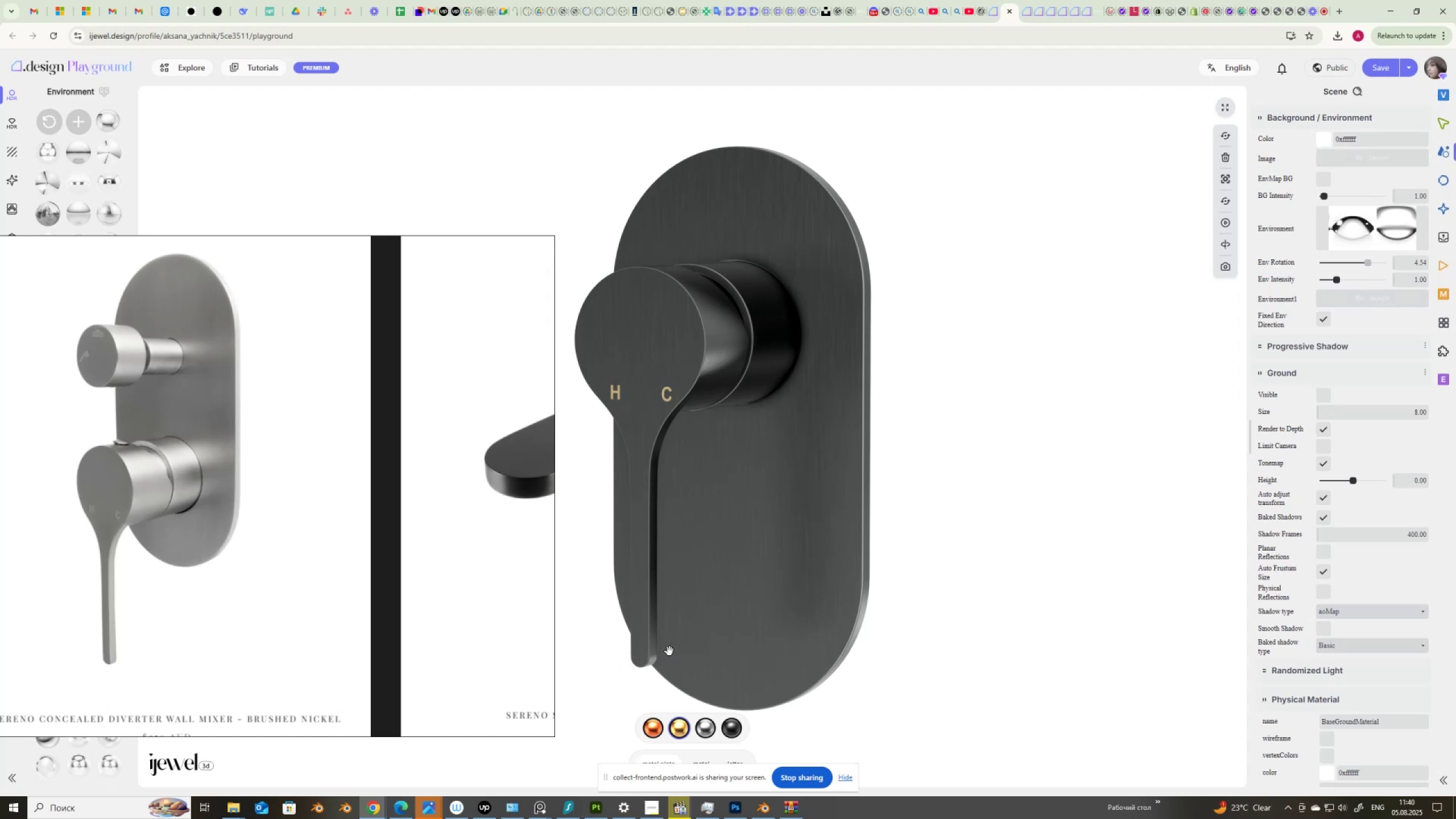 
left_click([668, 391])
 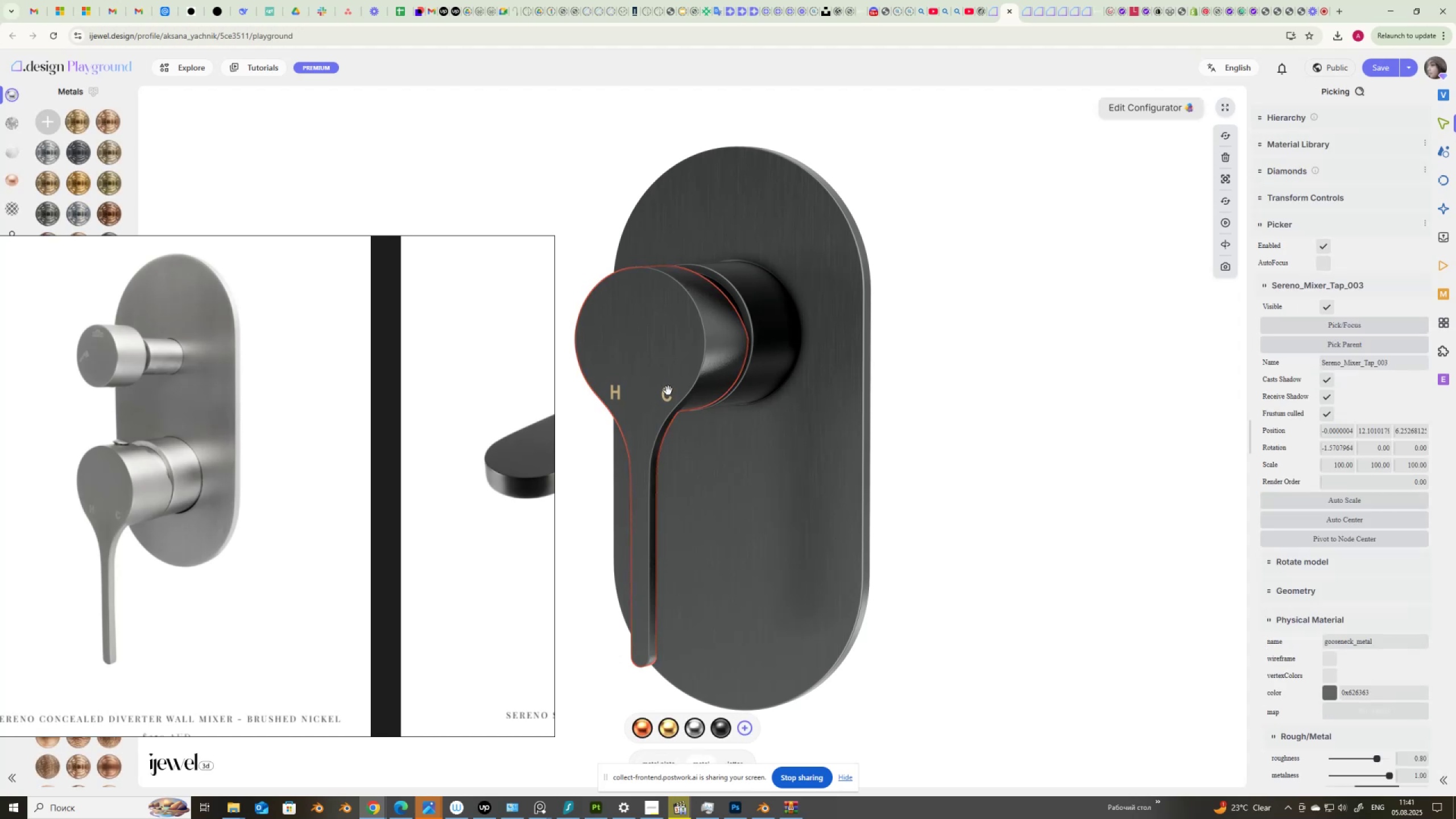 
left_click([668, 391])
 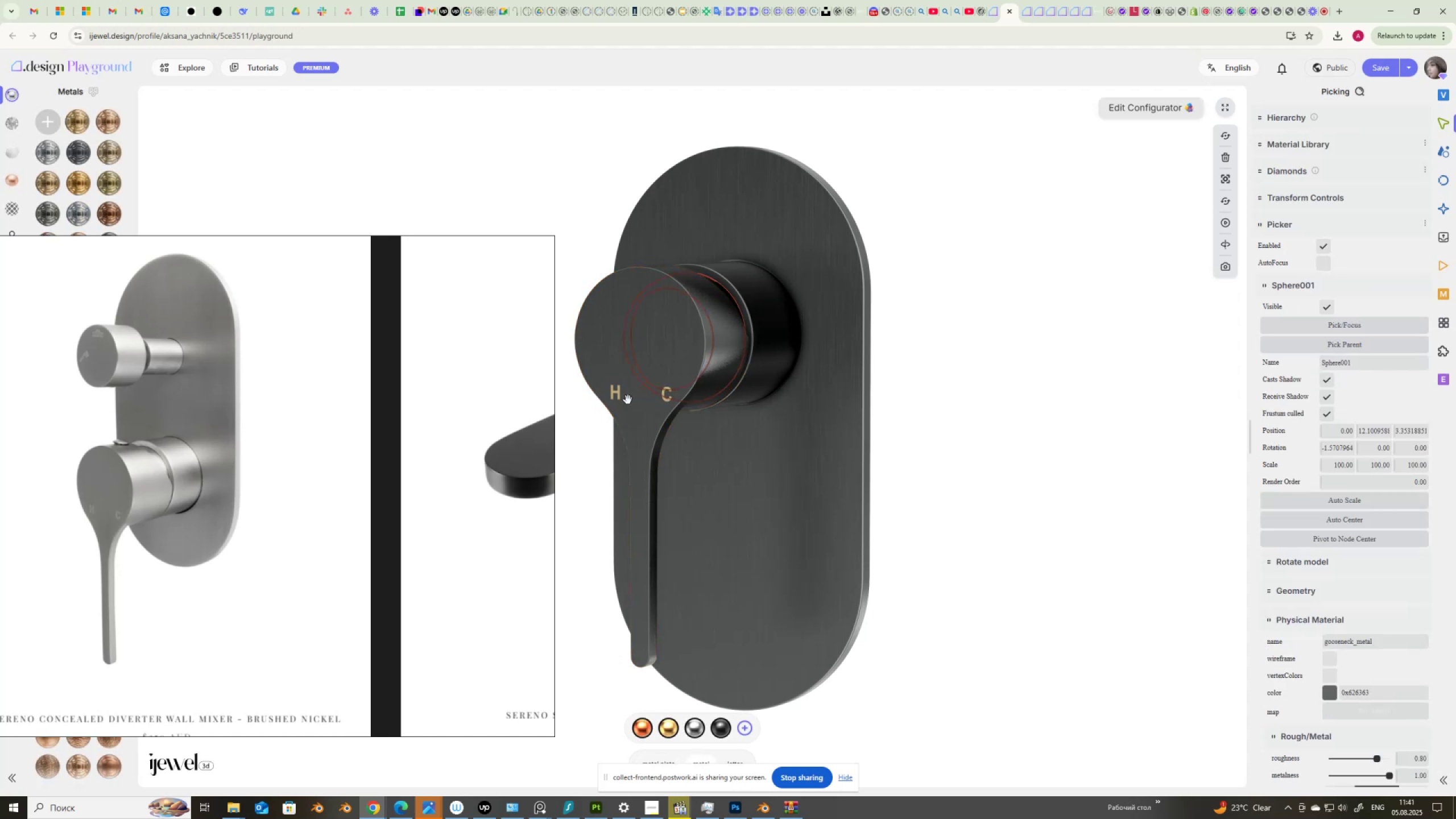 
left_click([619, 394])
 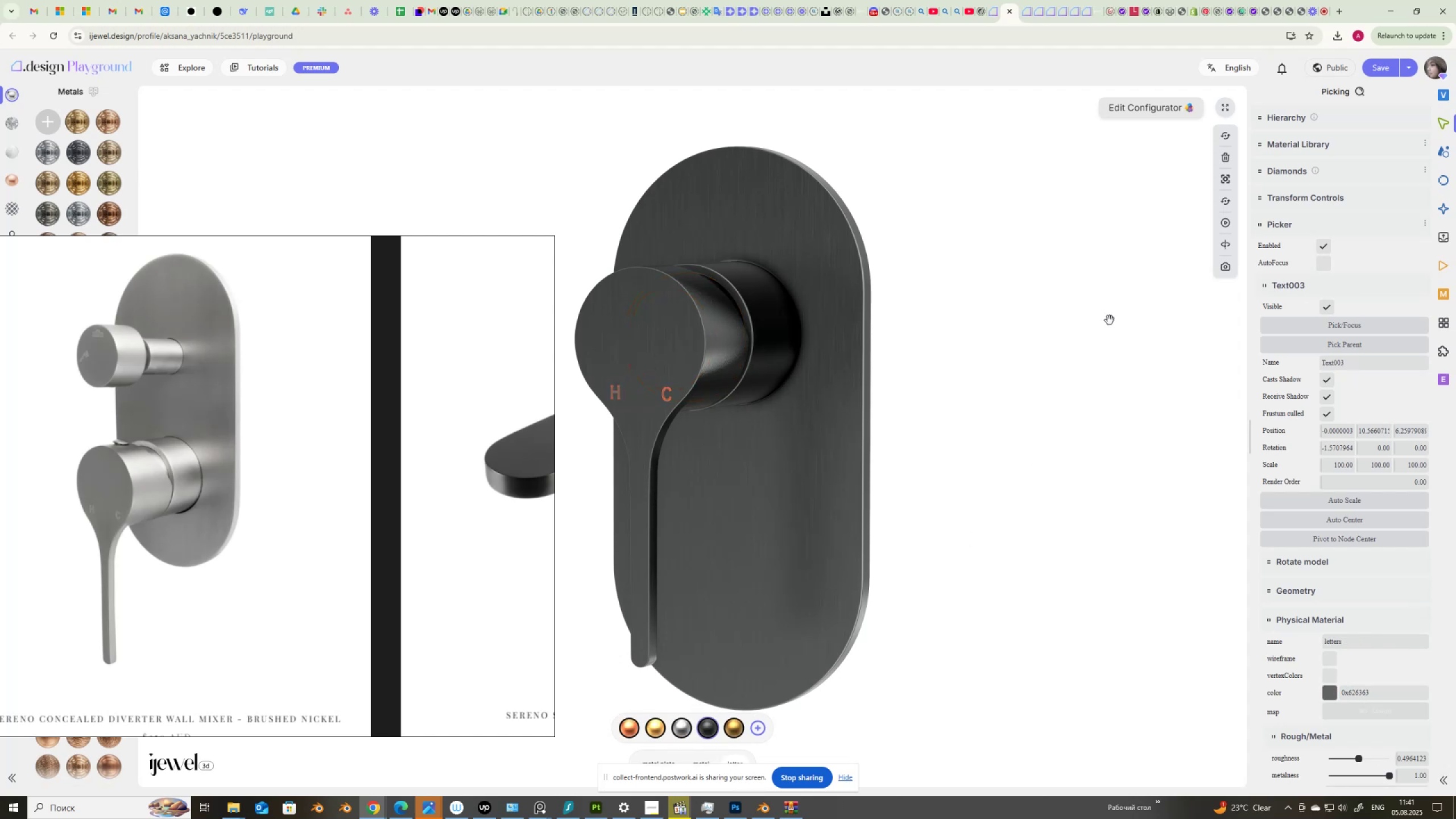 
wait(5.16)
 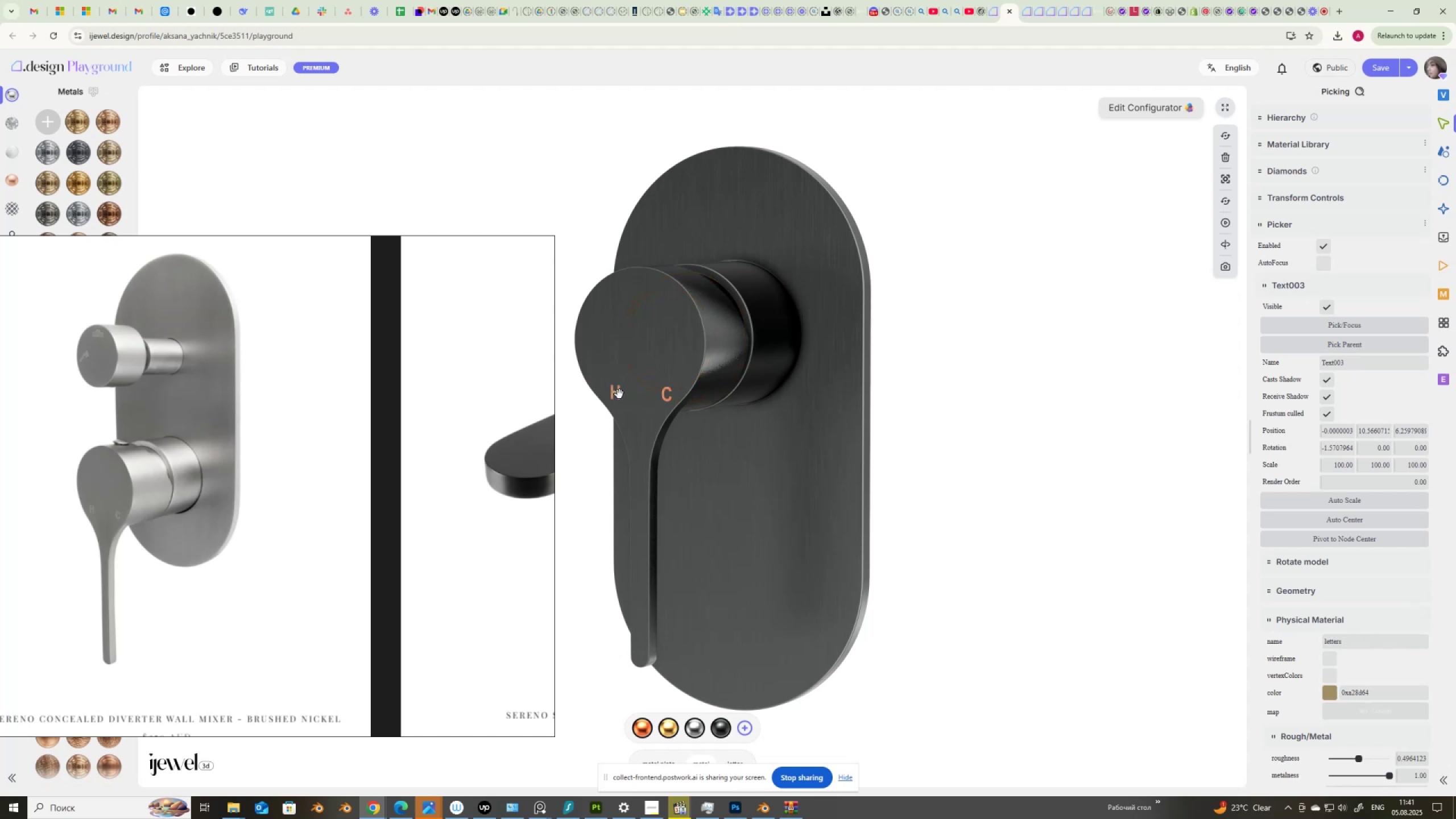 
left_click([1276, 112])
 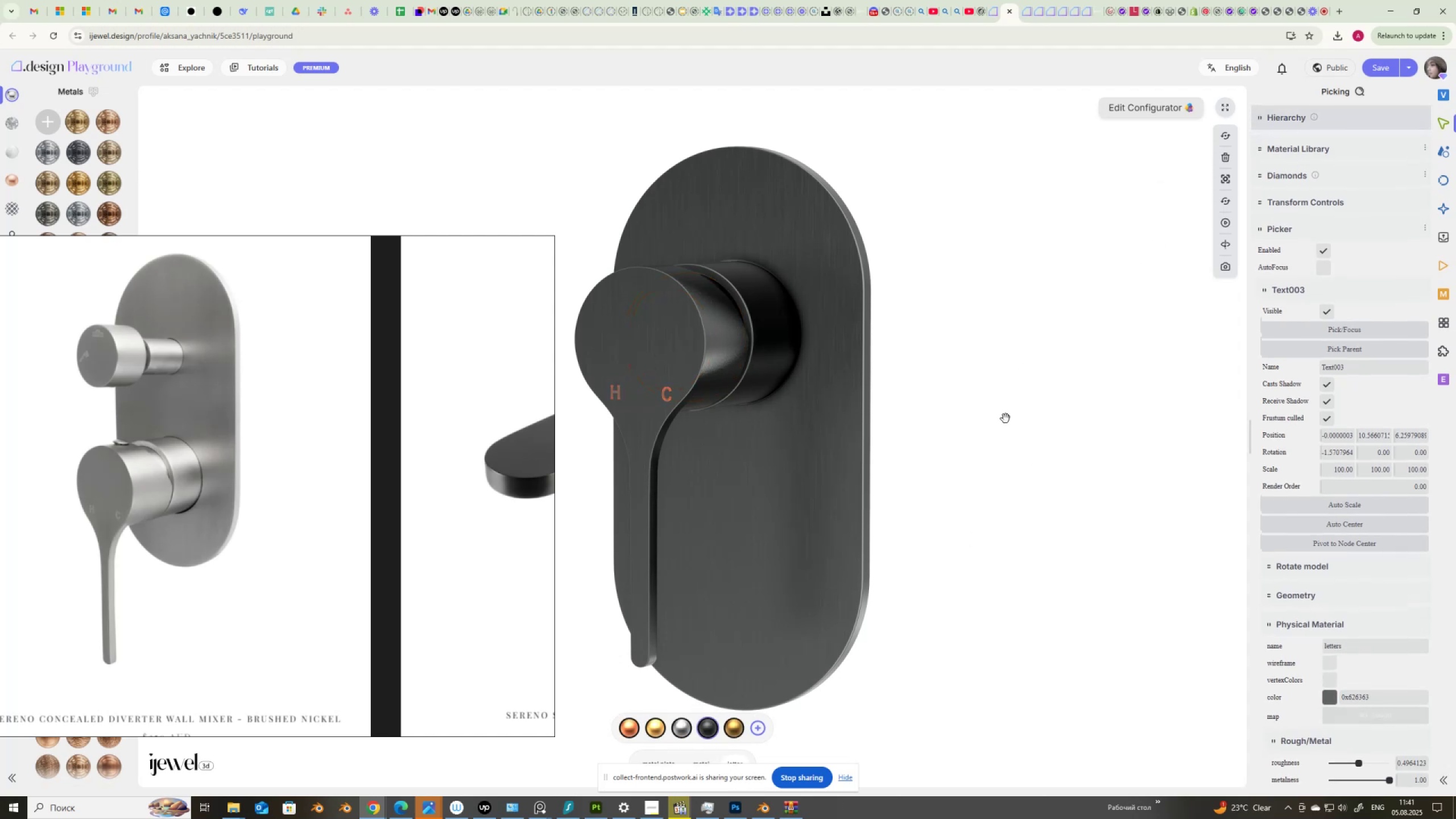 
left_click([1006, 419])
 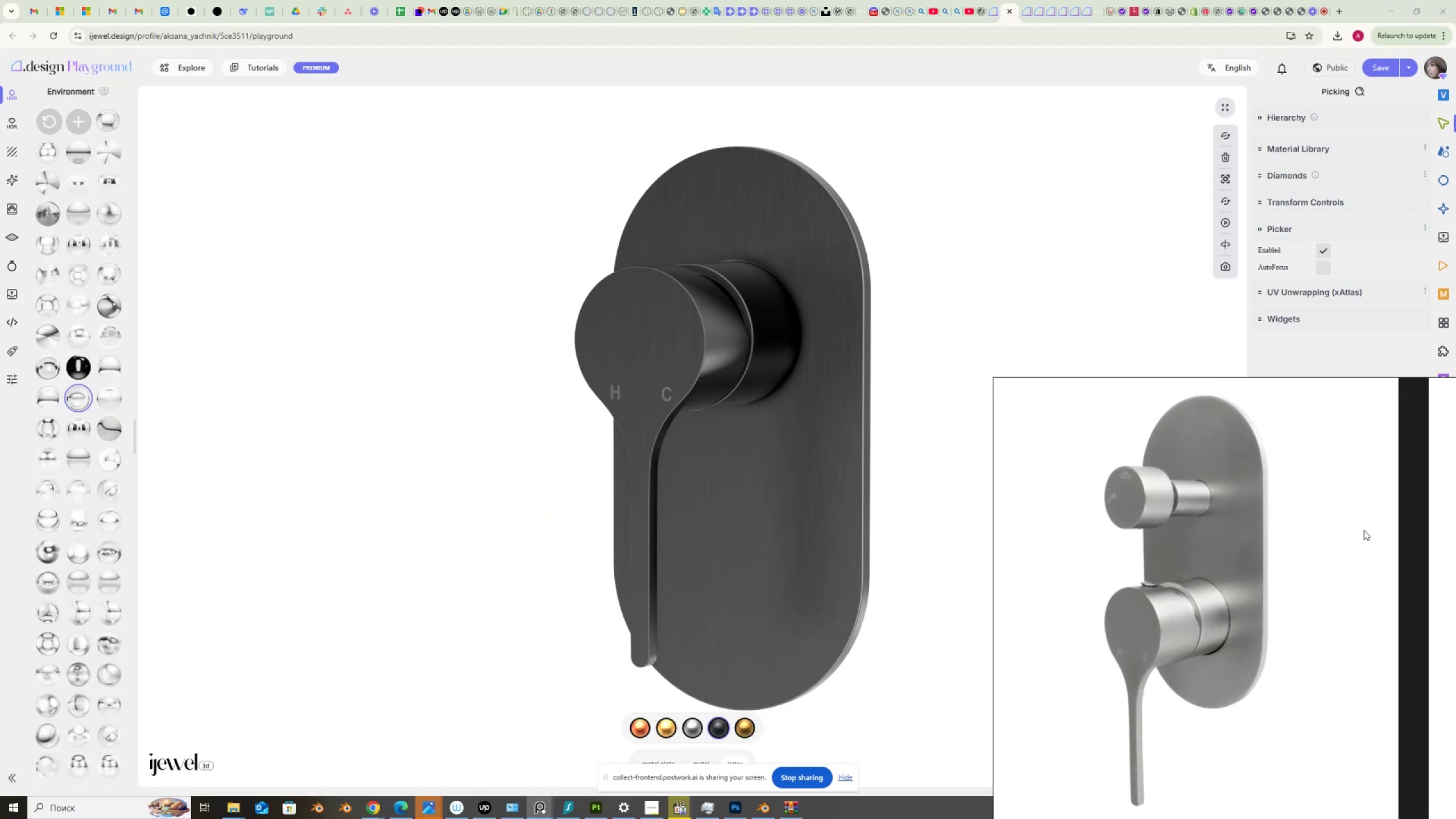 
wait(7.08)
 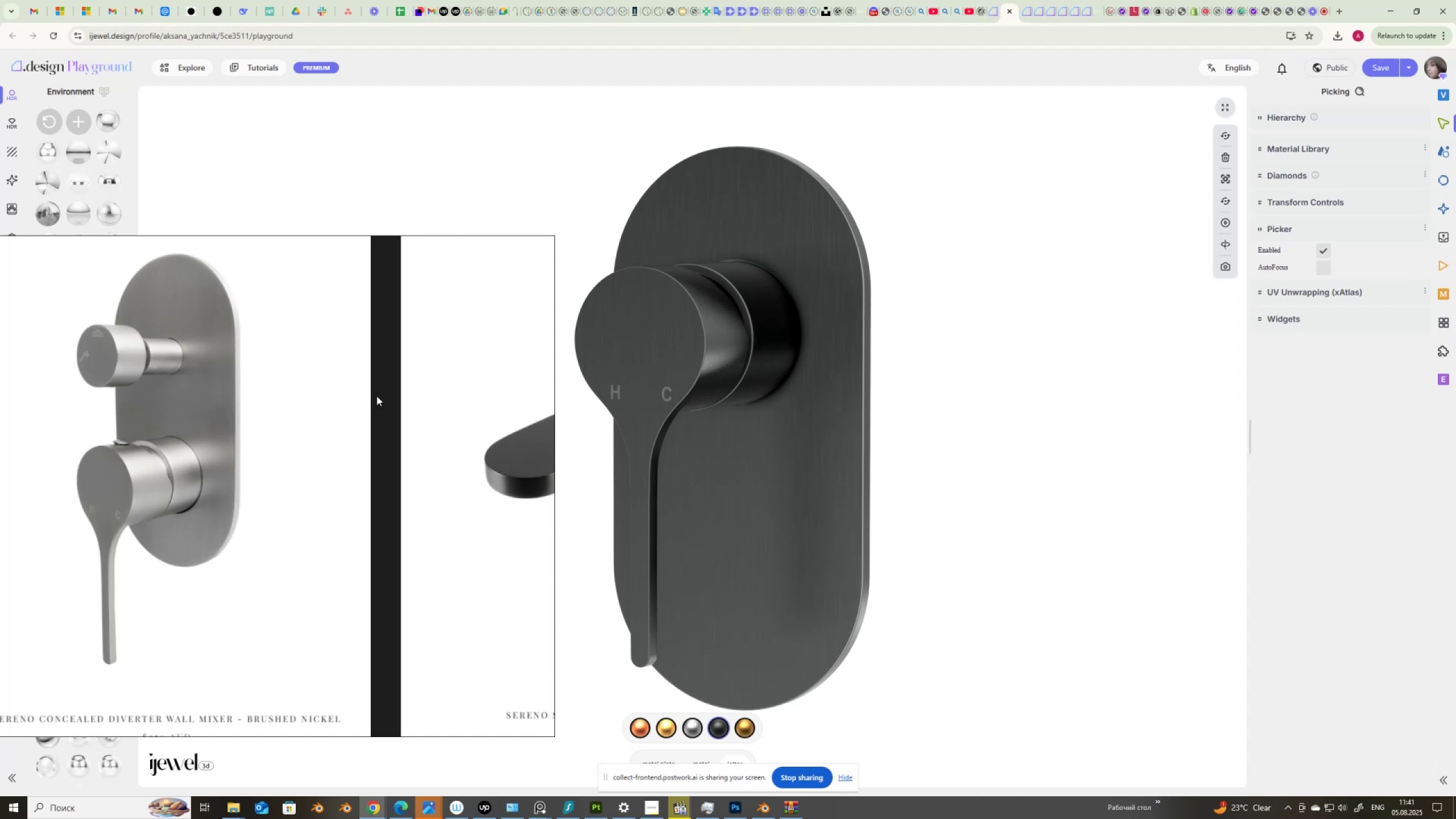 
mouse_move([2, 224])
 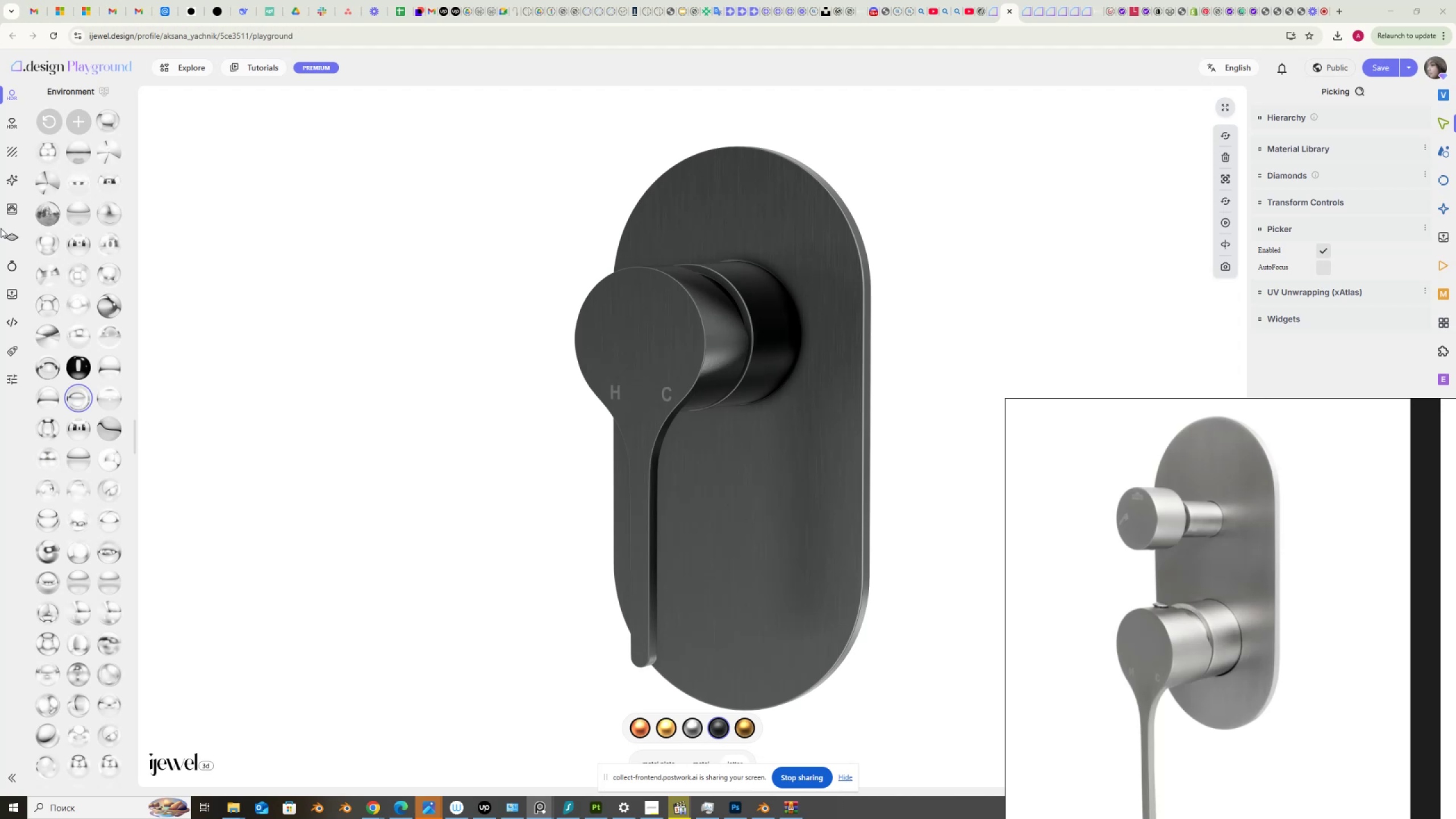 
left_click([13, 297])
 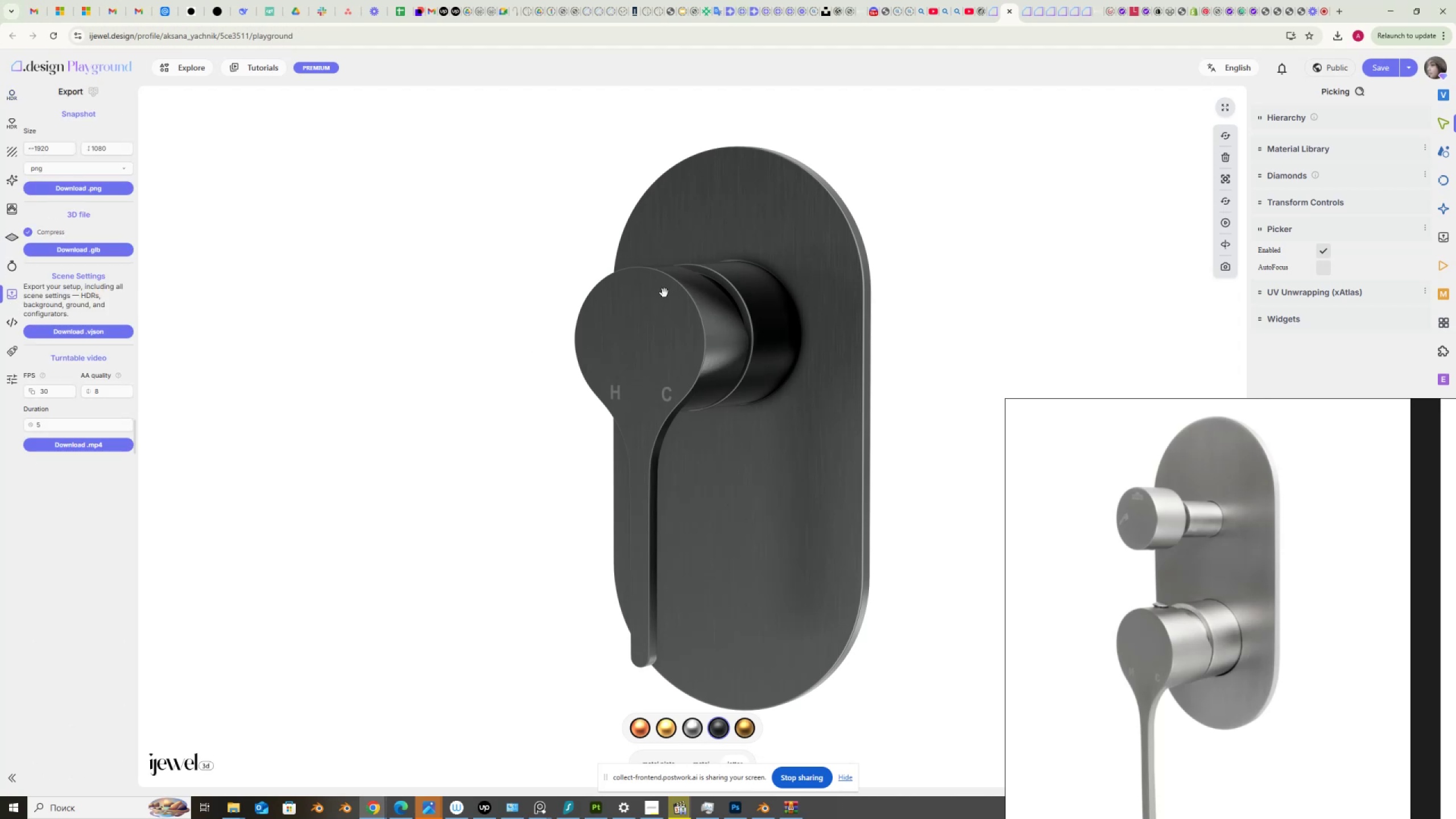 
wait(5.15)
 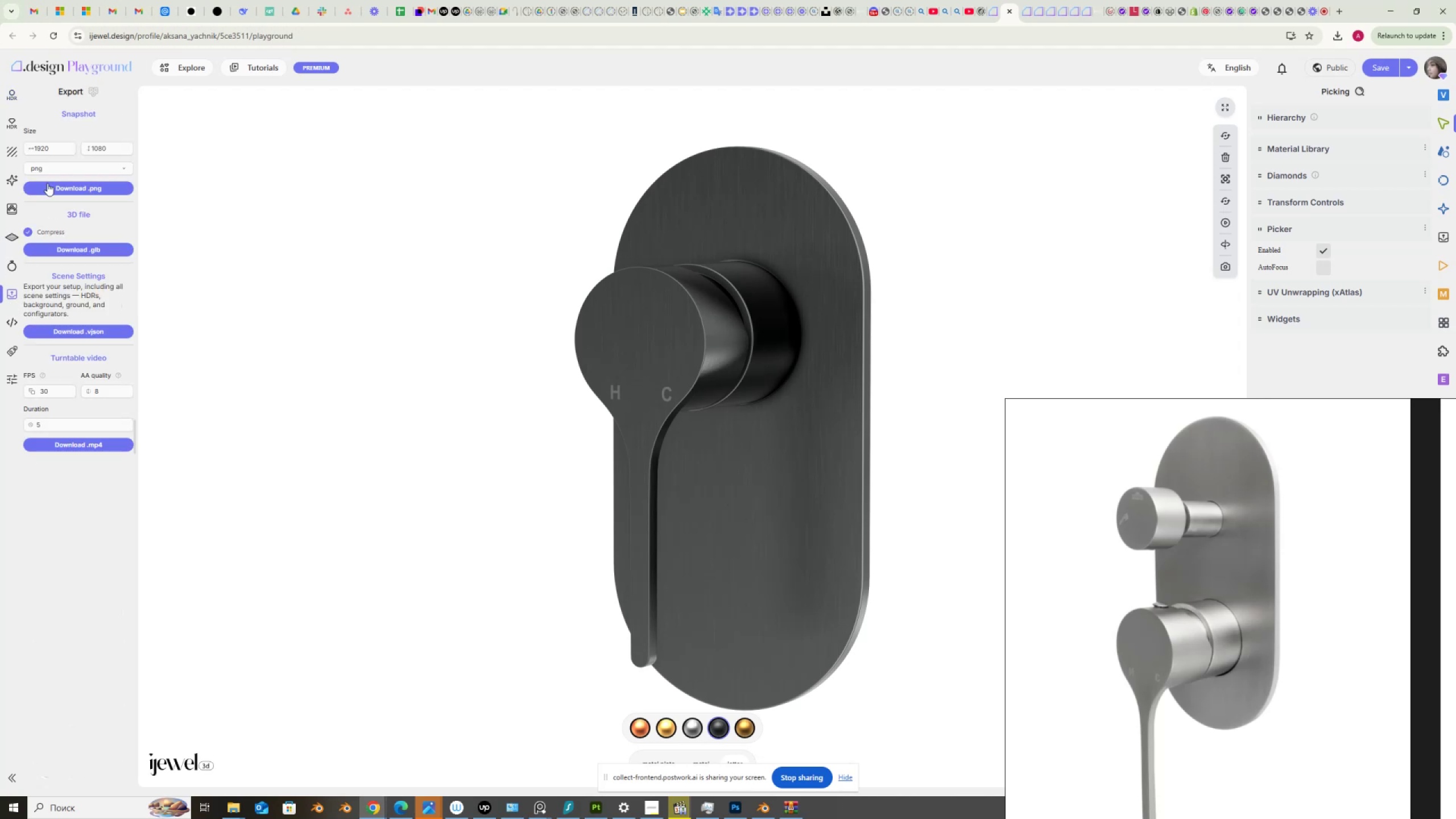 
left_click([1444, 151])
 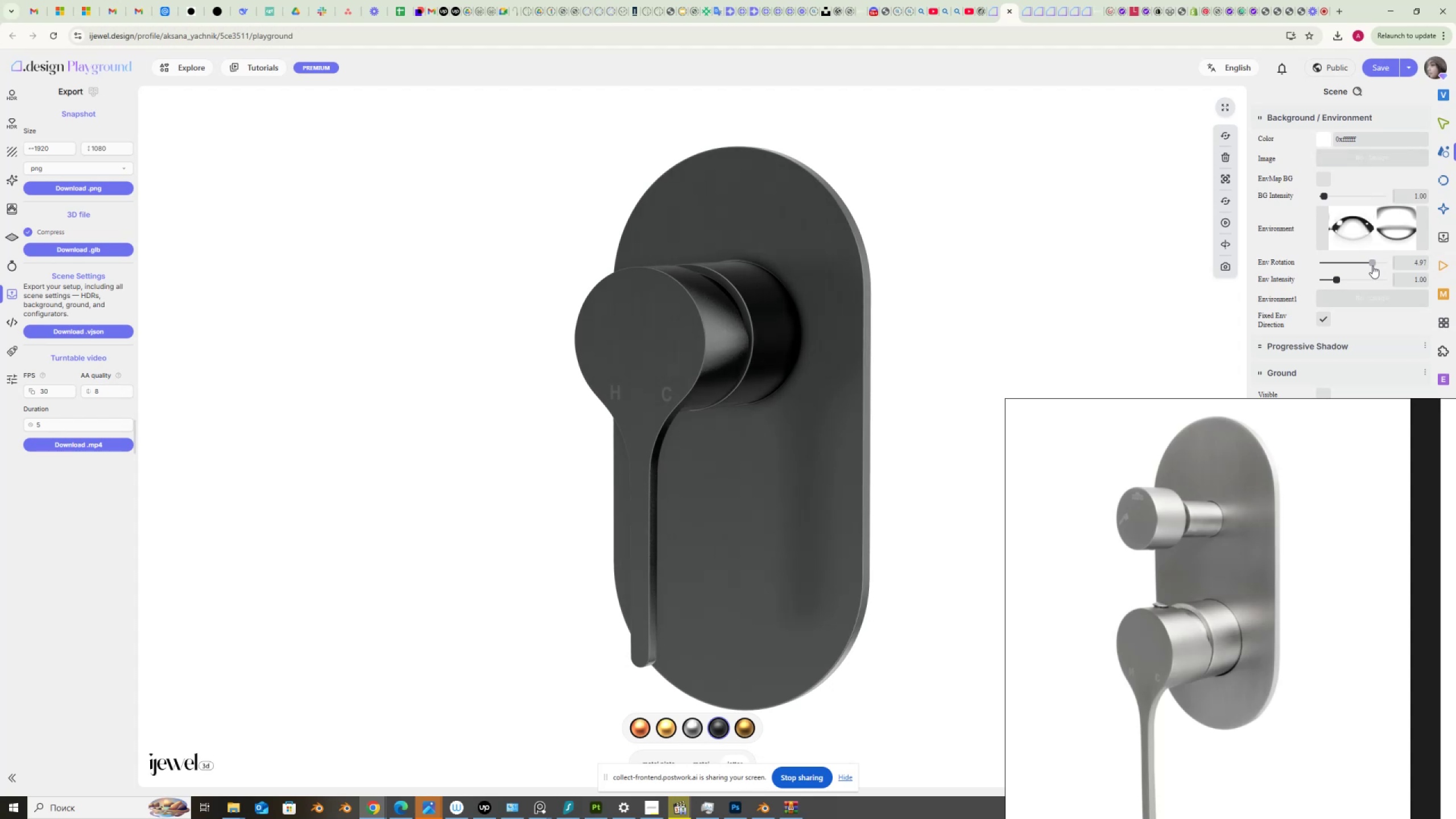 
wait(8.8)
 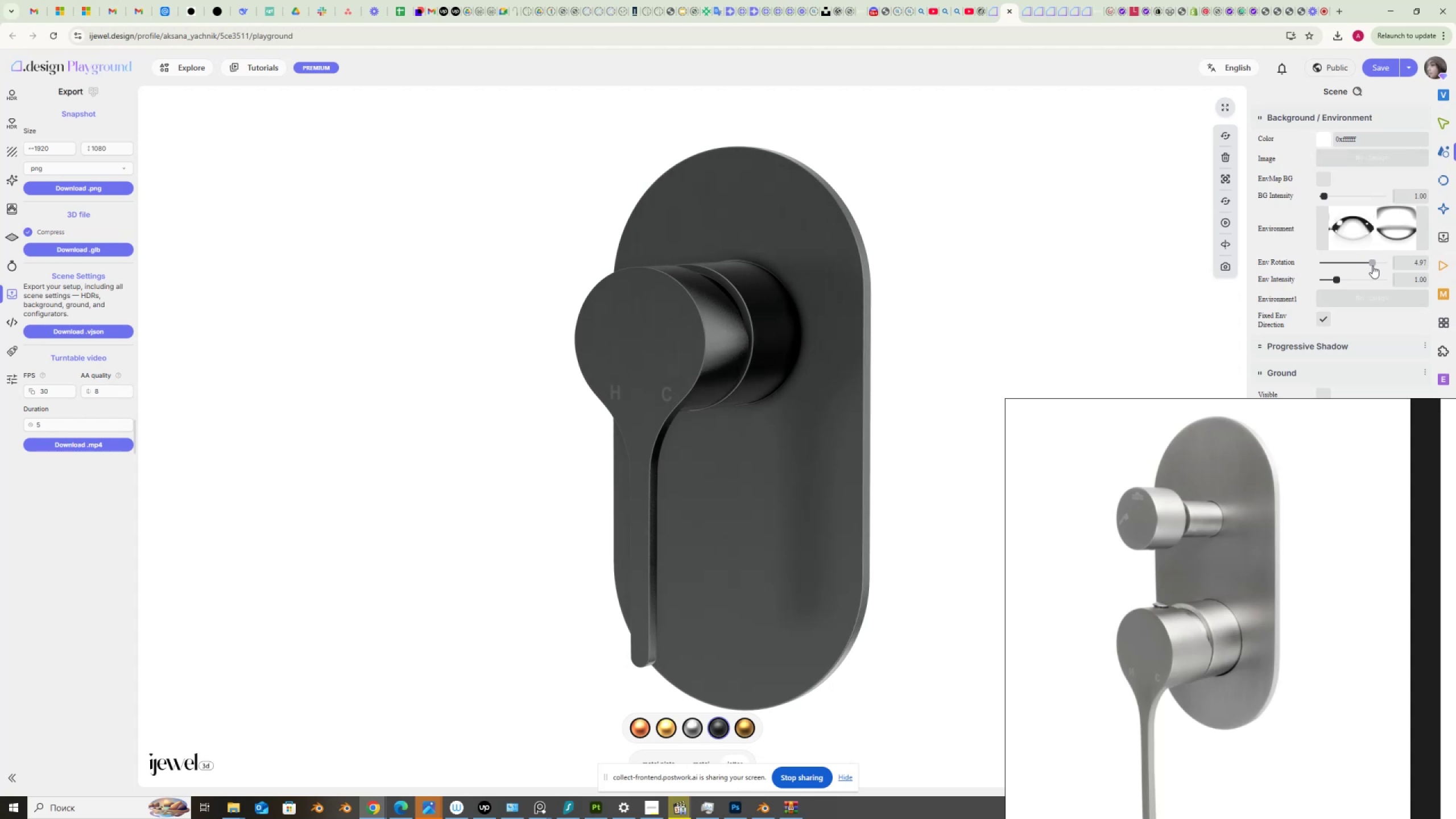 
left_click_drag(start_coordinate=[1038, 279], to_coordinate=[984, 278])
 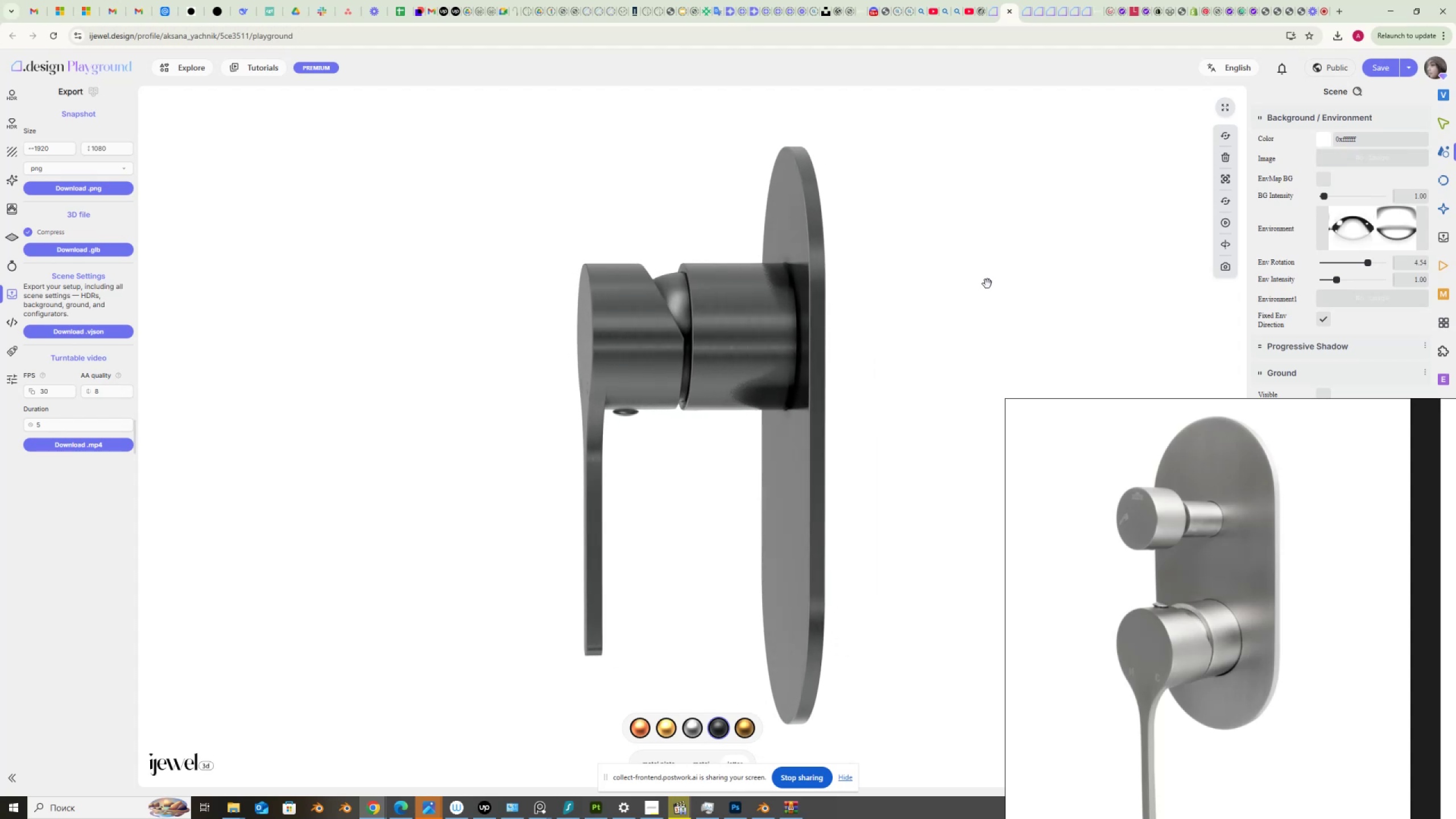 
left_click_drag(start_coordinate=[993, 288], to_coordinate=[1040, 290])
 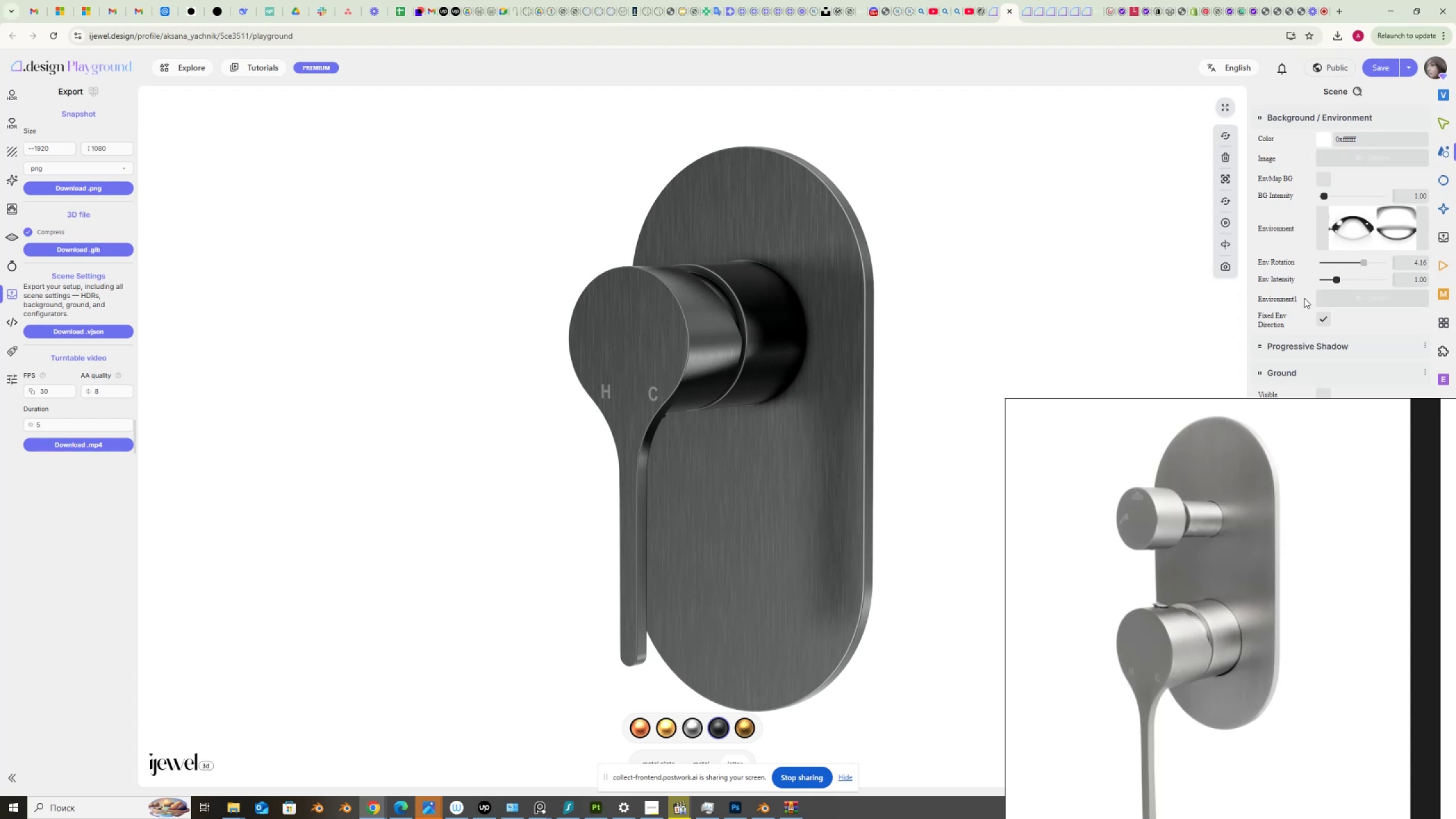 
wait(17.85)
 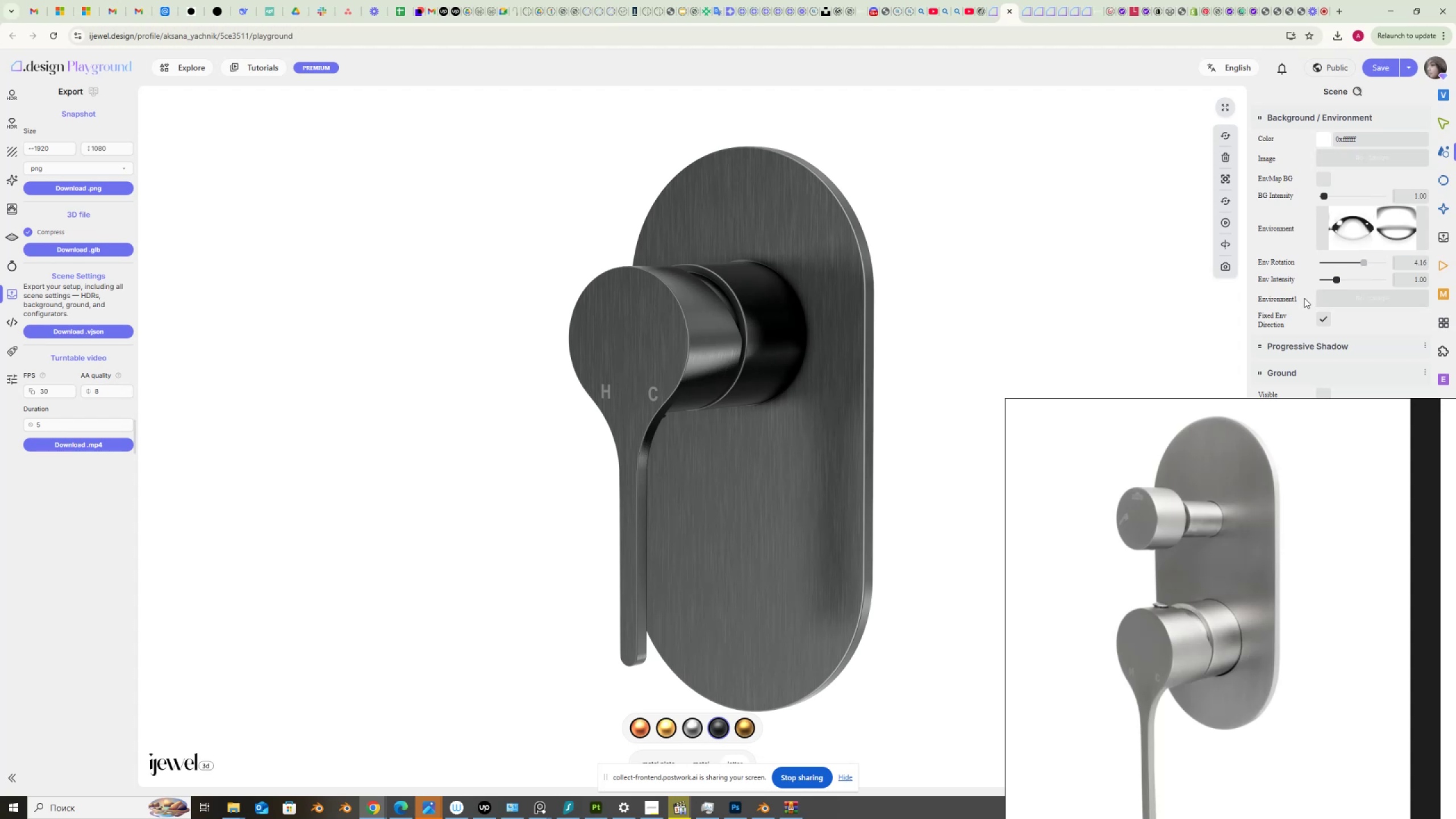 
left_click_drag(start_coordinate=[35, 148], to_coordinate=[101, 164])
 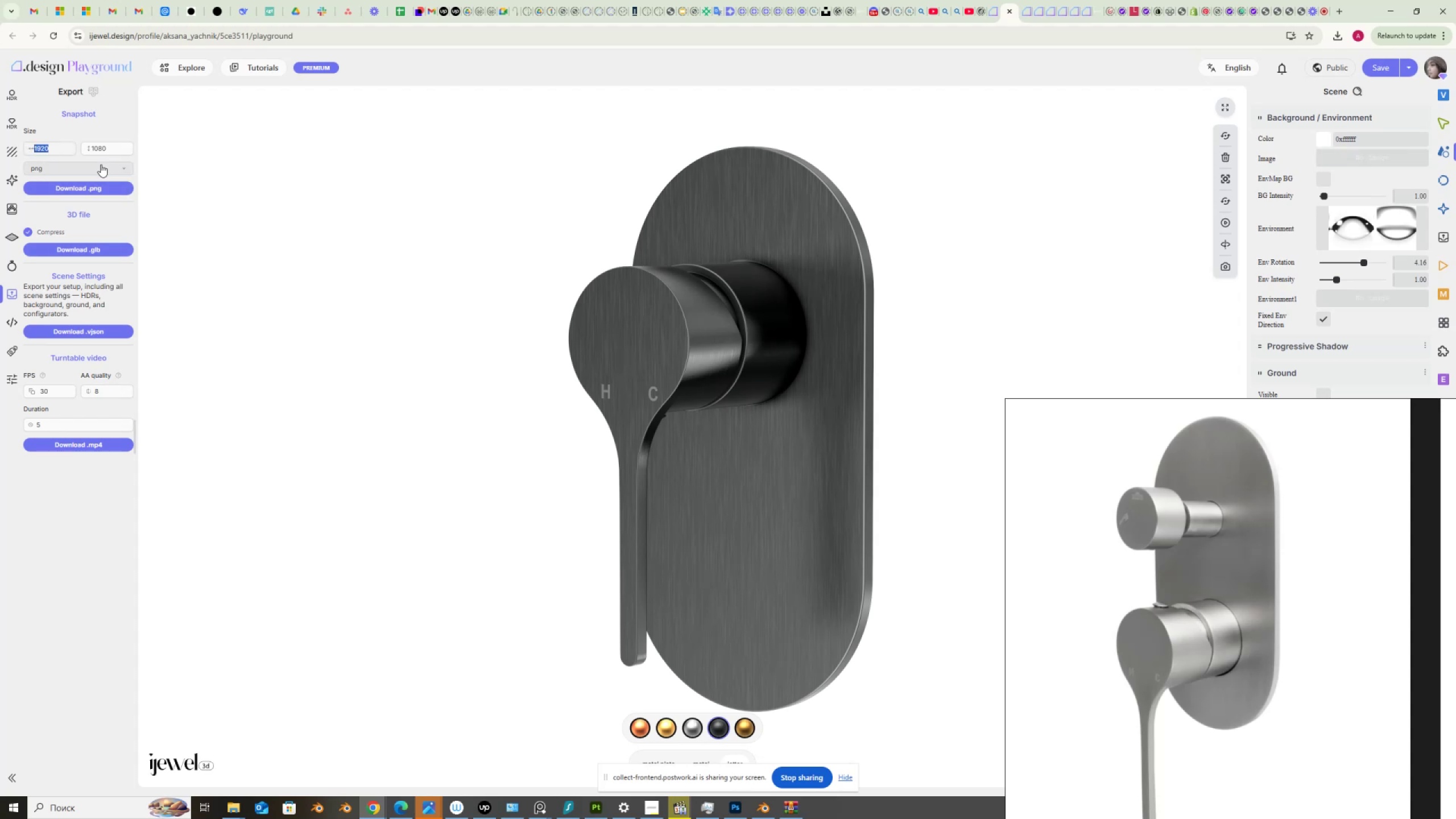 
key(Numpad1)
 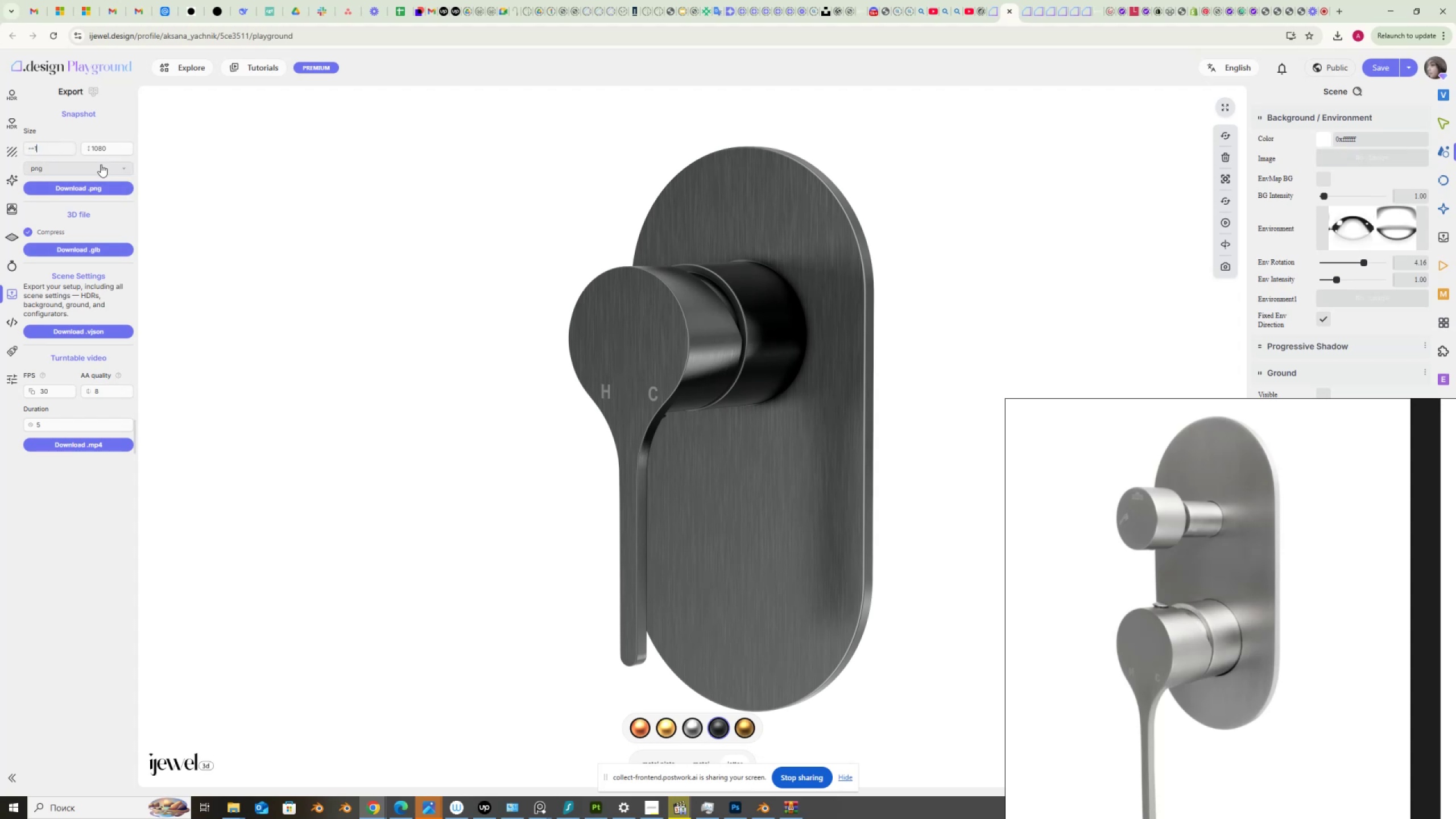 
key(Numpad4)
 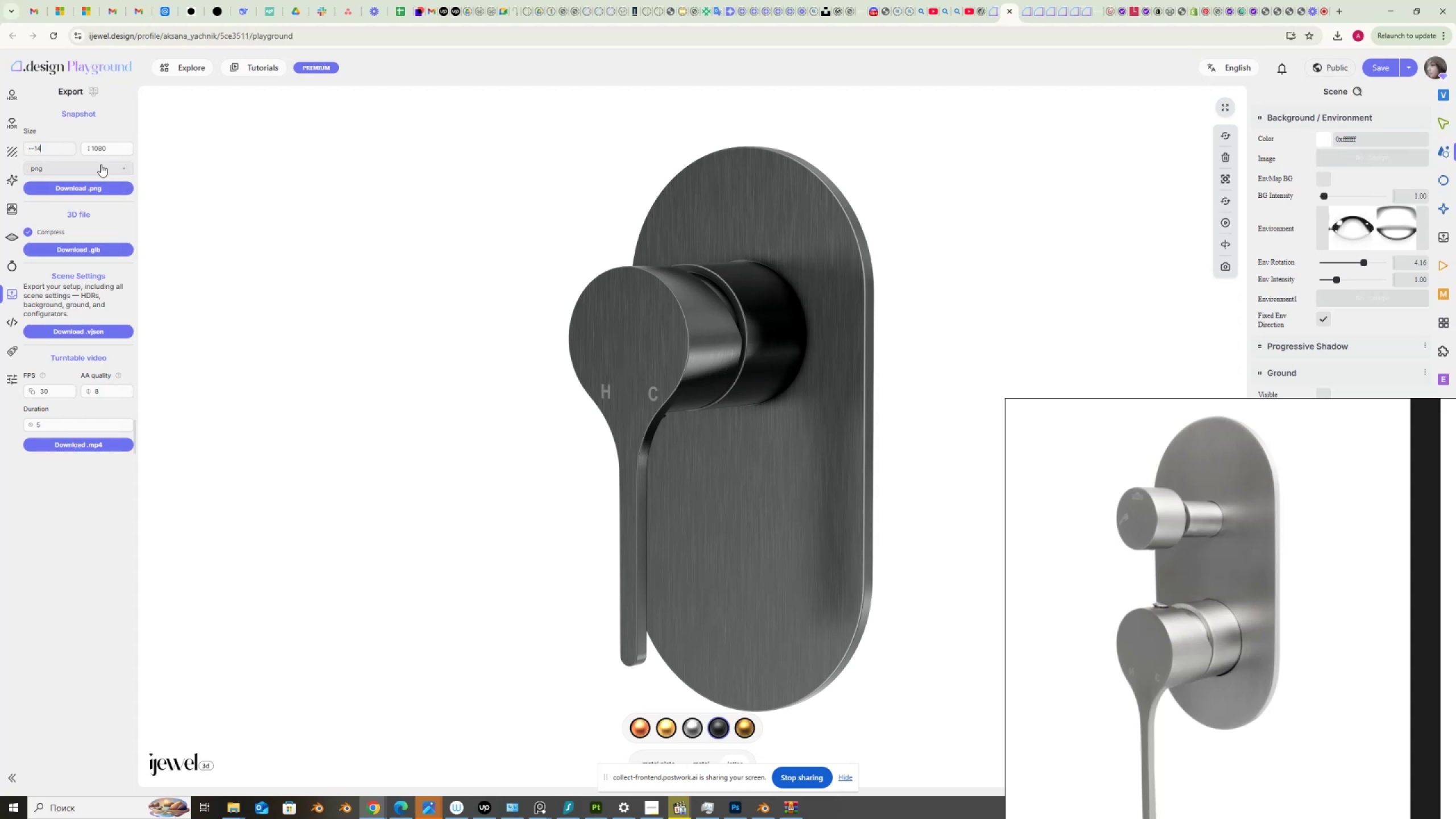 
key(Numpad0)
 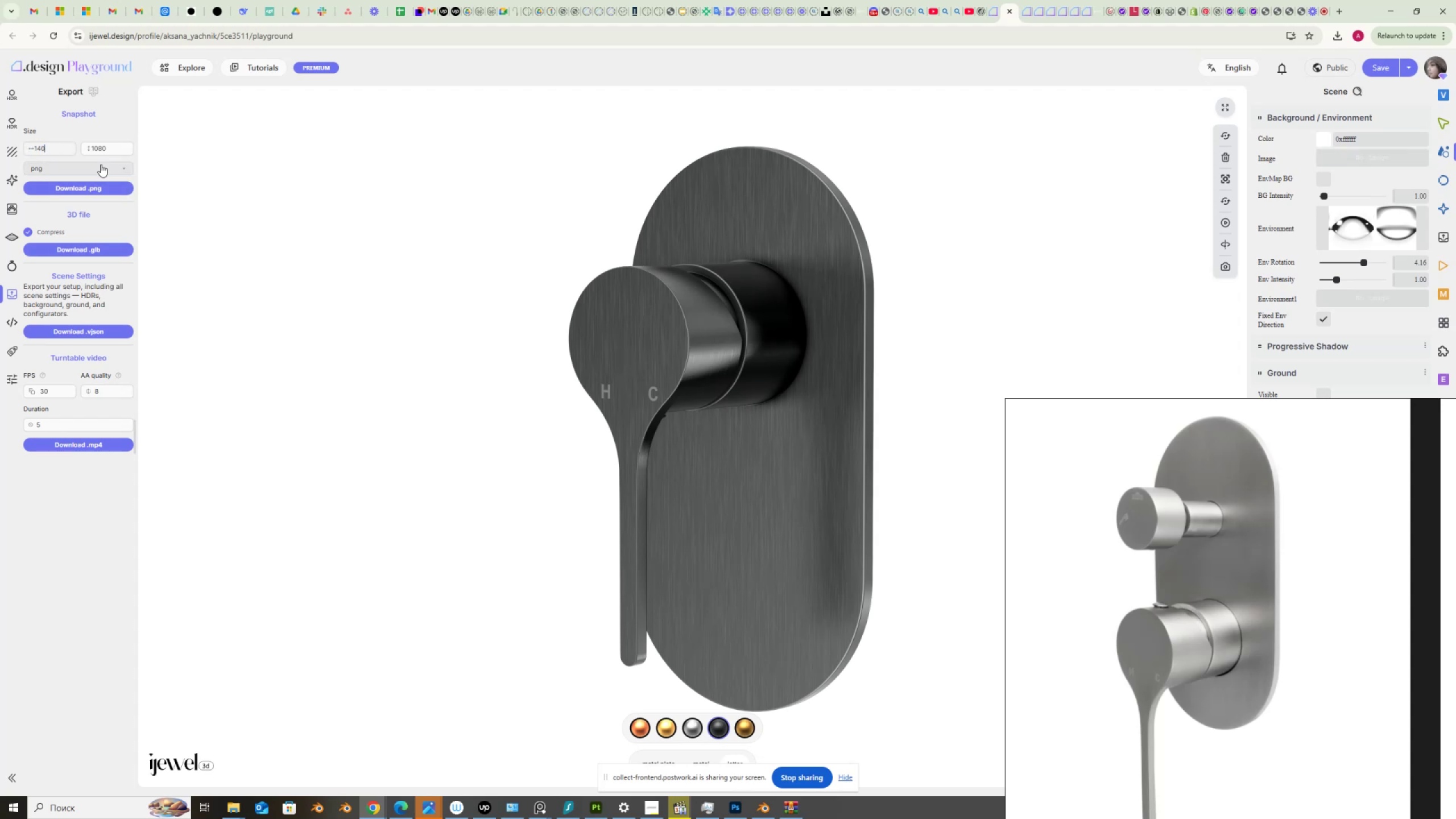 
key(Numpad0)
 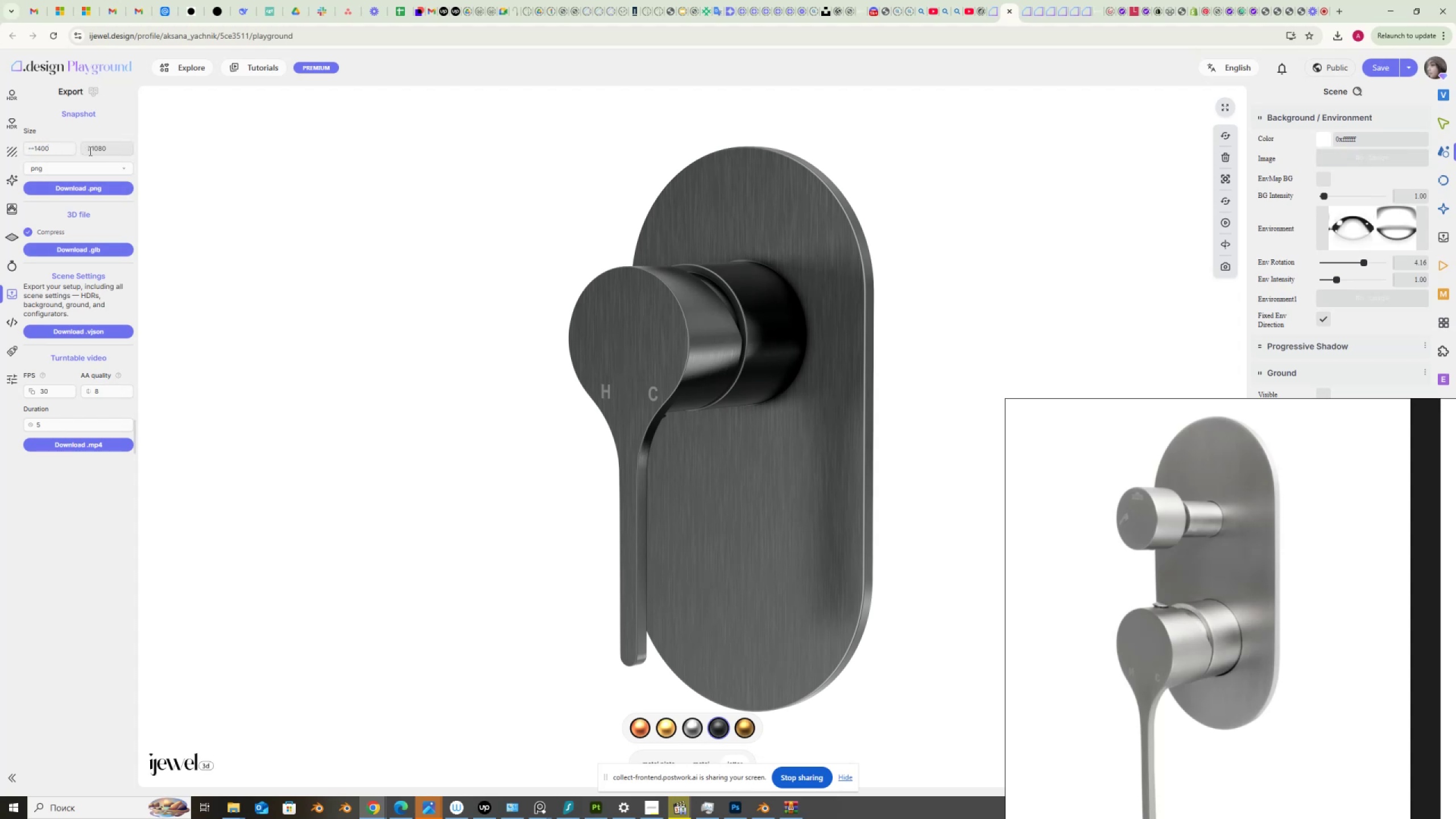 
left_click_drag(start_coordinate=[89, 151], to_coordinate=[148, 156])
 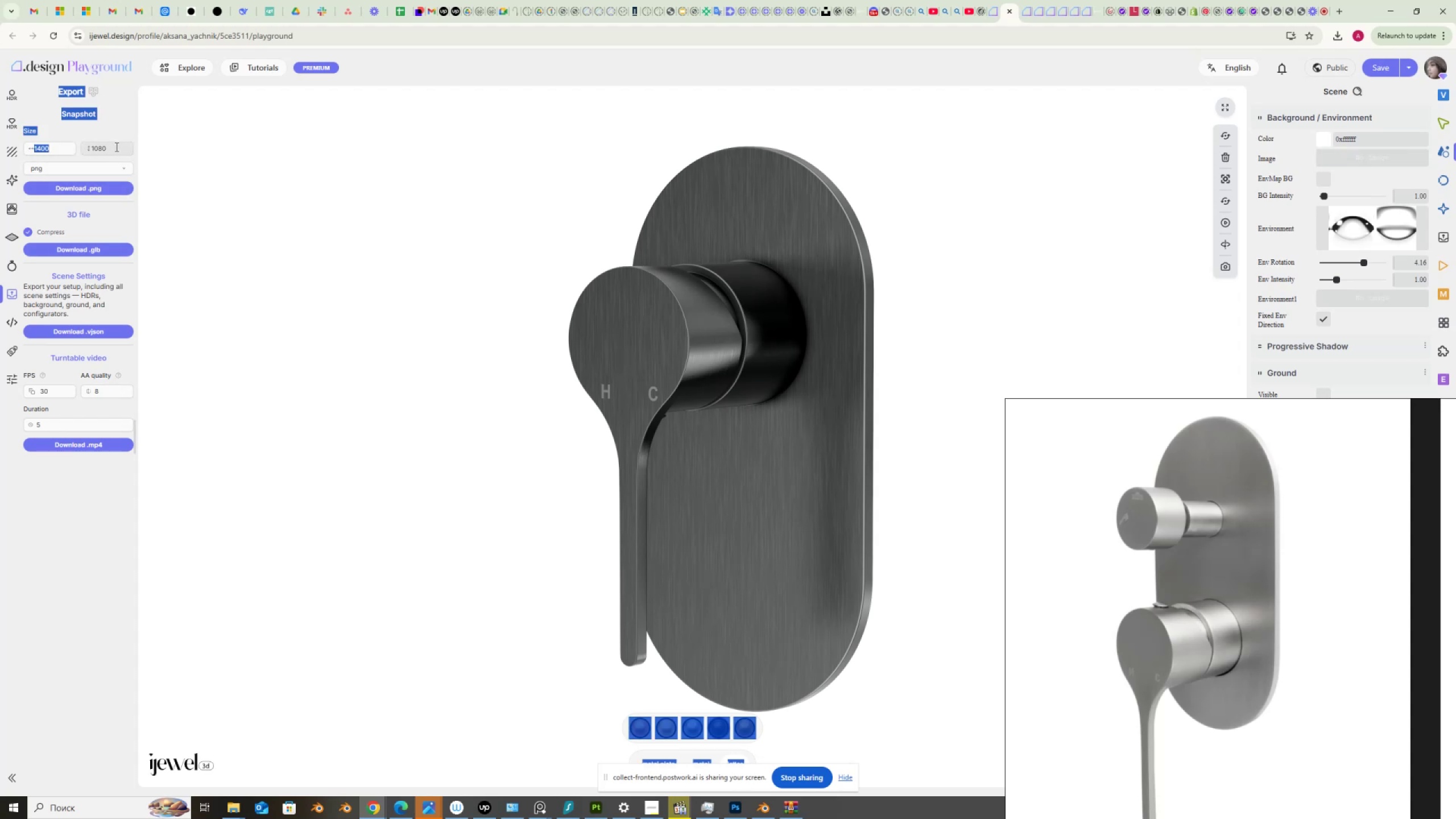 
left_click_drag(start_coordinate=[112, 151], to_coordinate=[78, 155])
 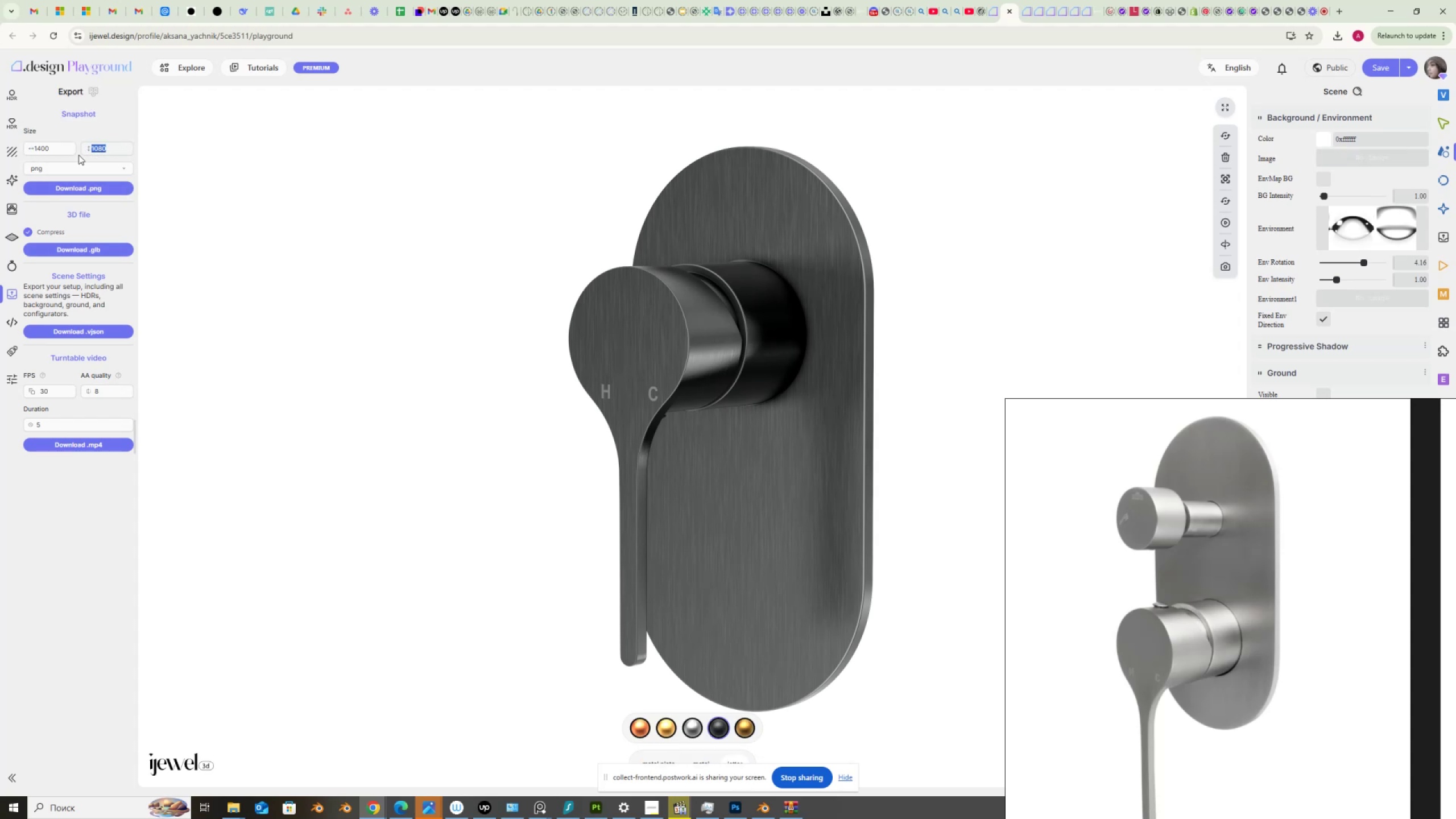 
key(Numpad1)
 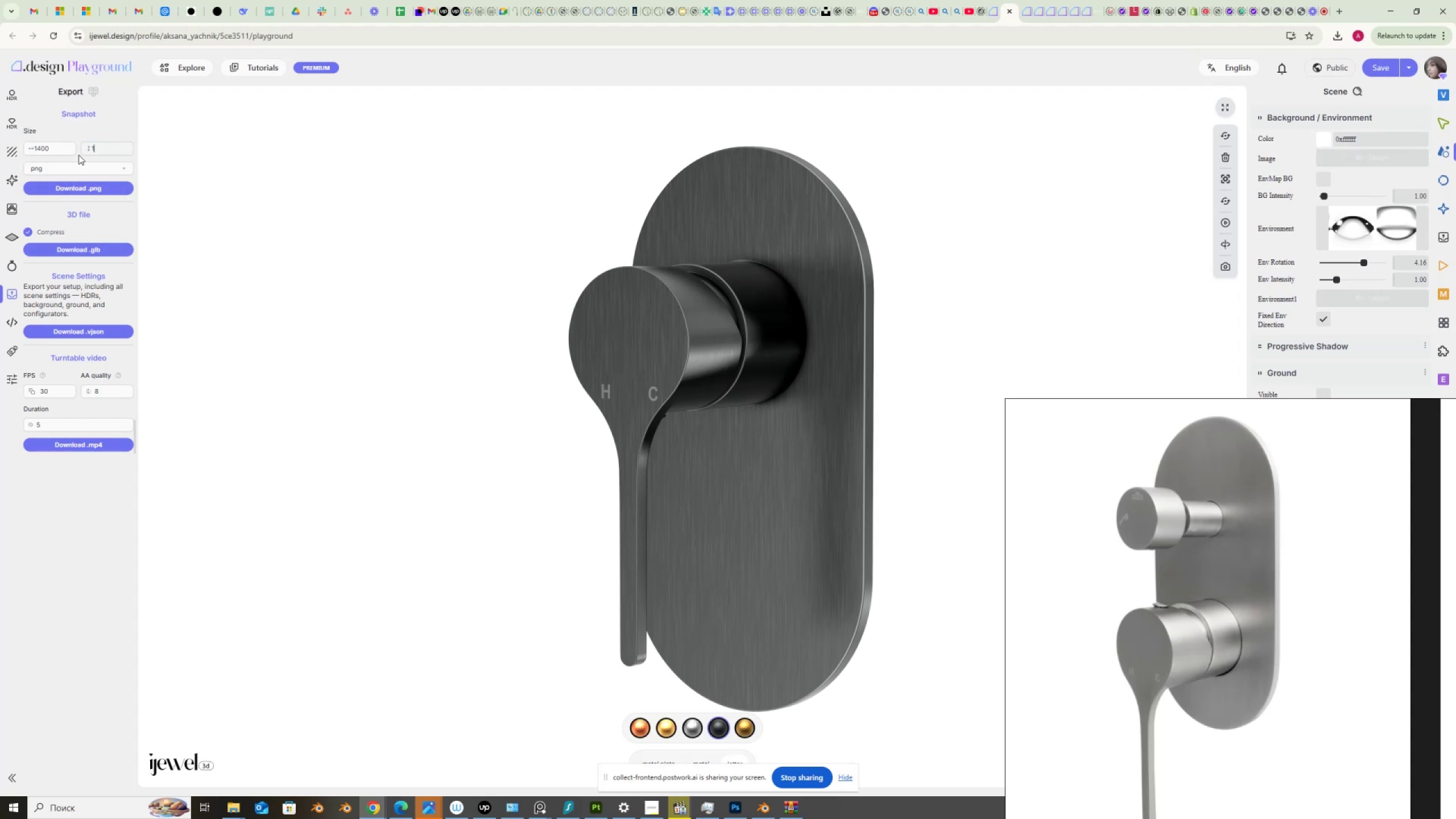 
key(Numpad4)
 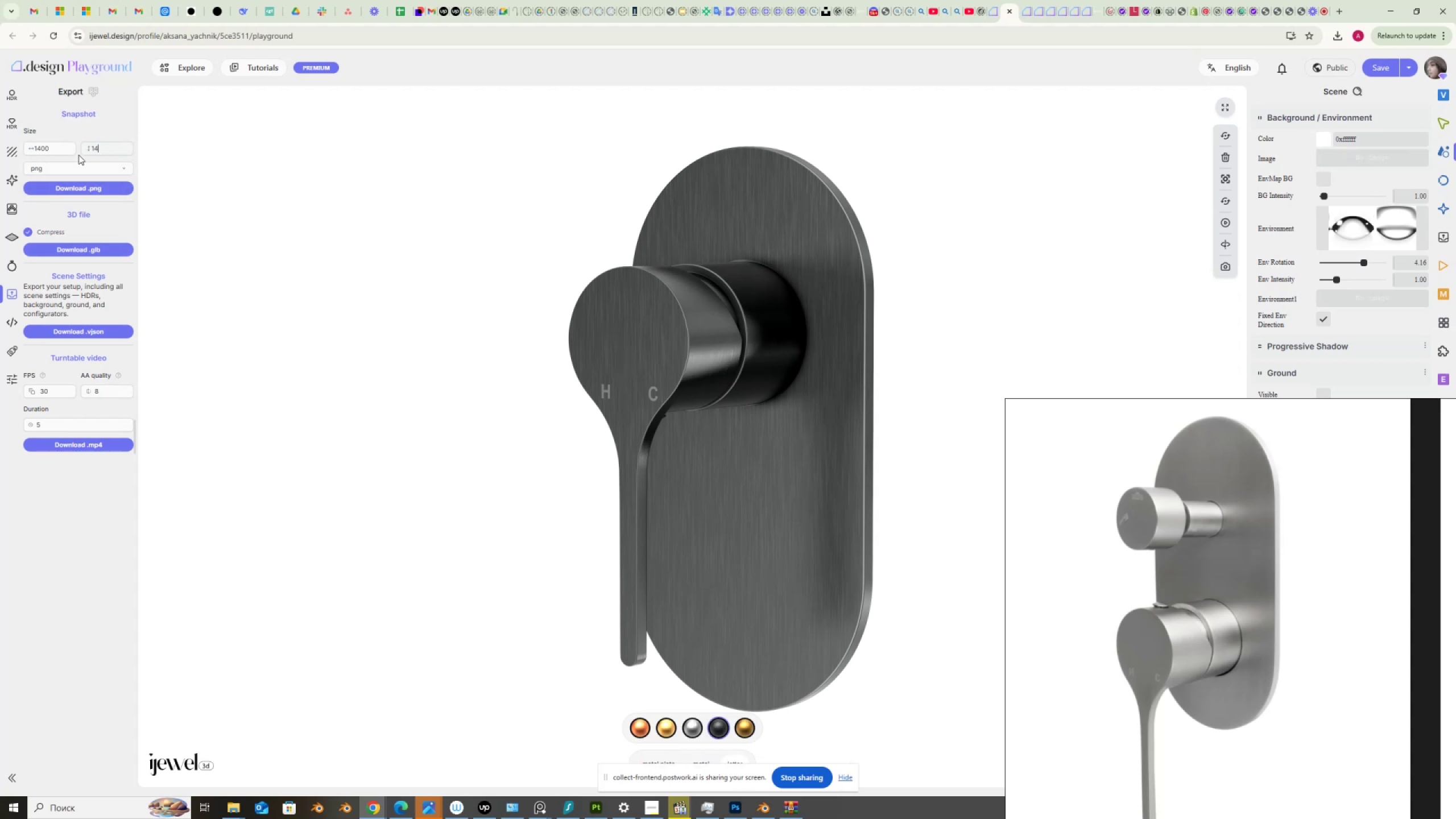 
key(Numpad0)
 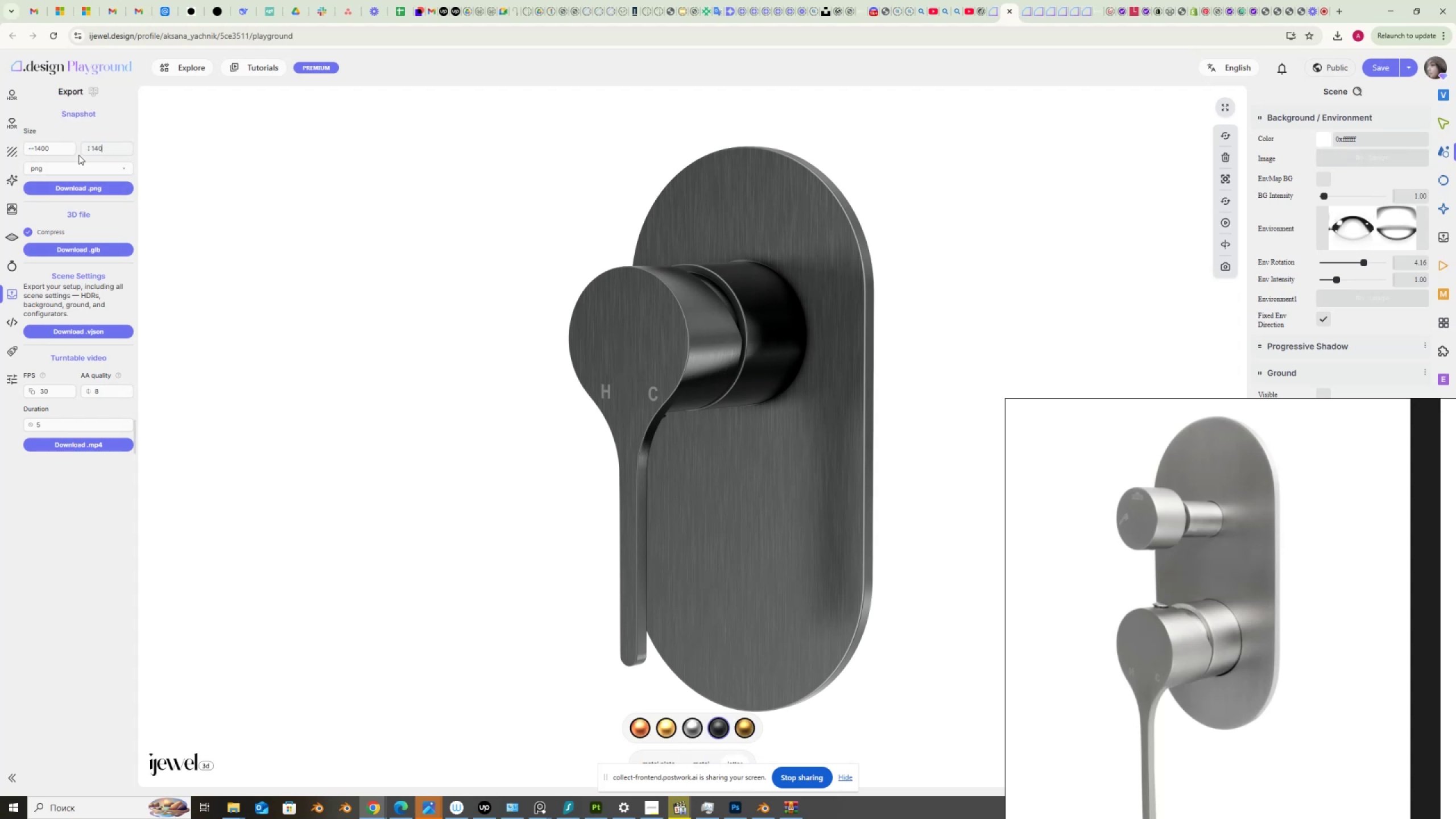 
key(Numpad0)
 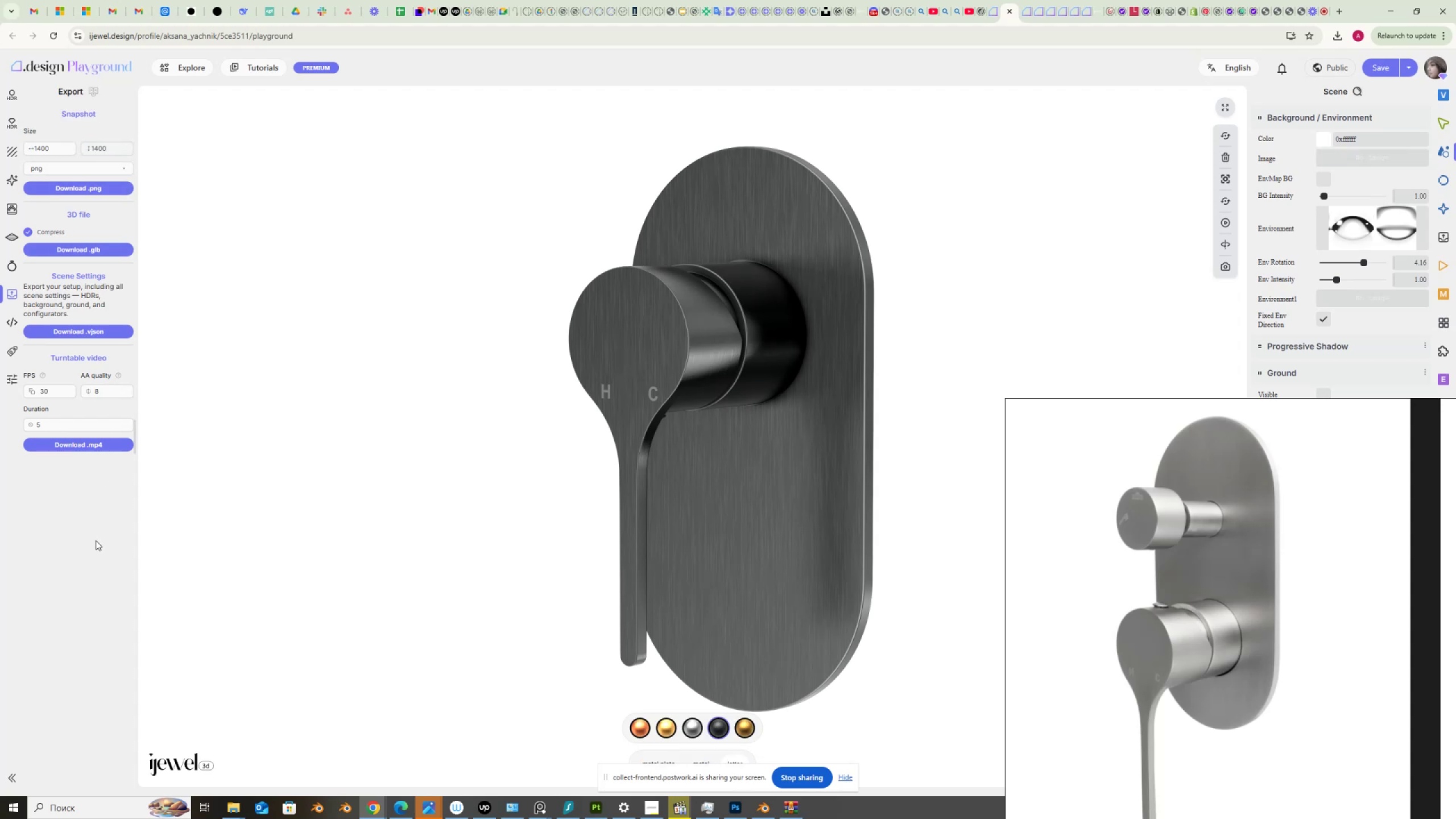 
left_click([85, 543])
 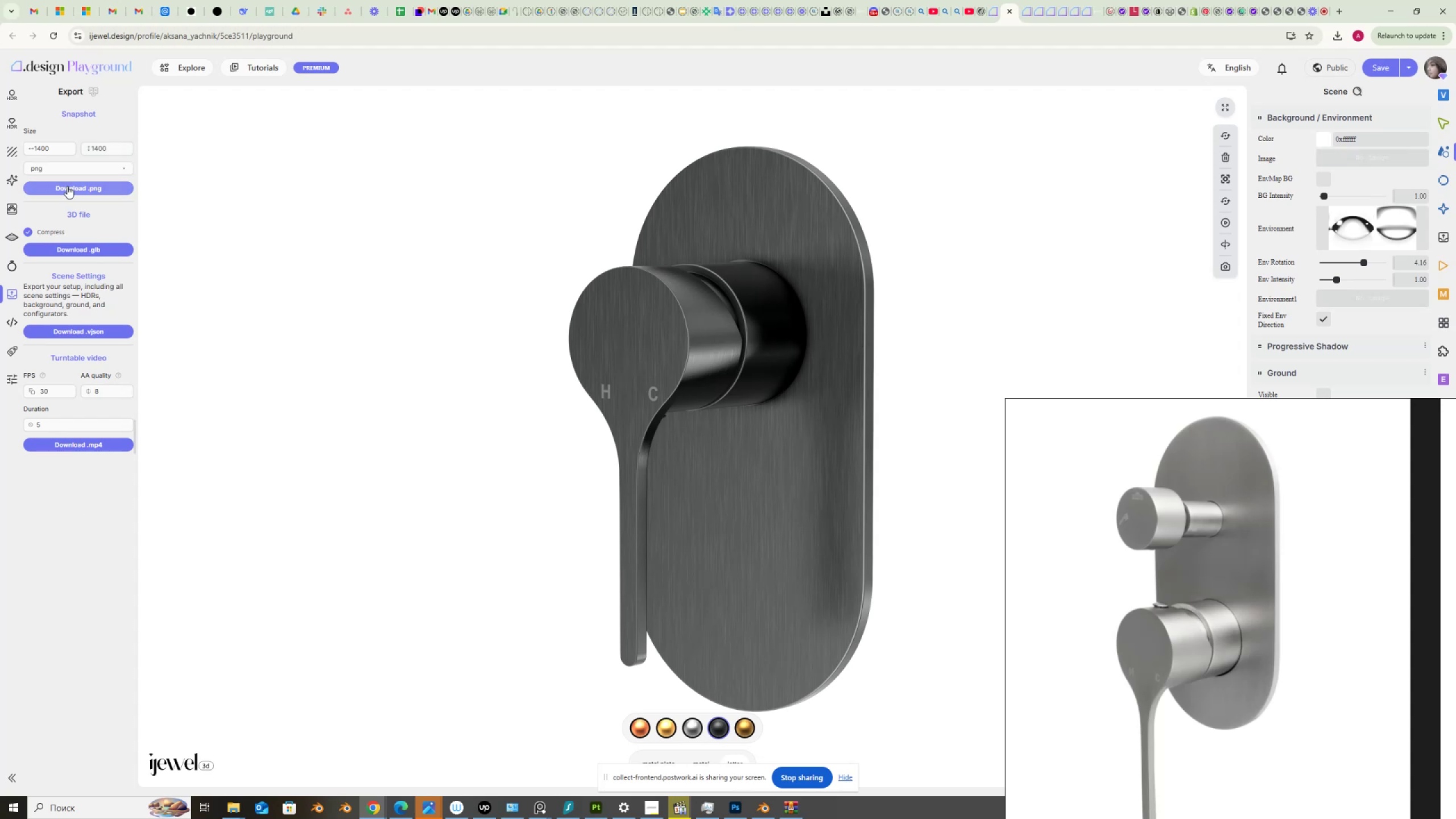 
left_click([67, 186])
 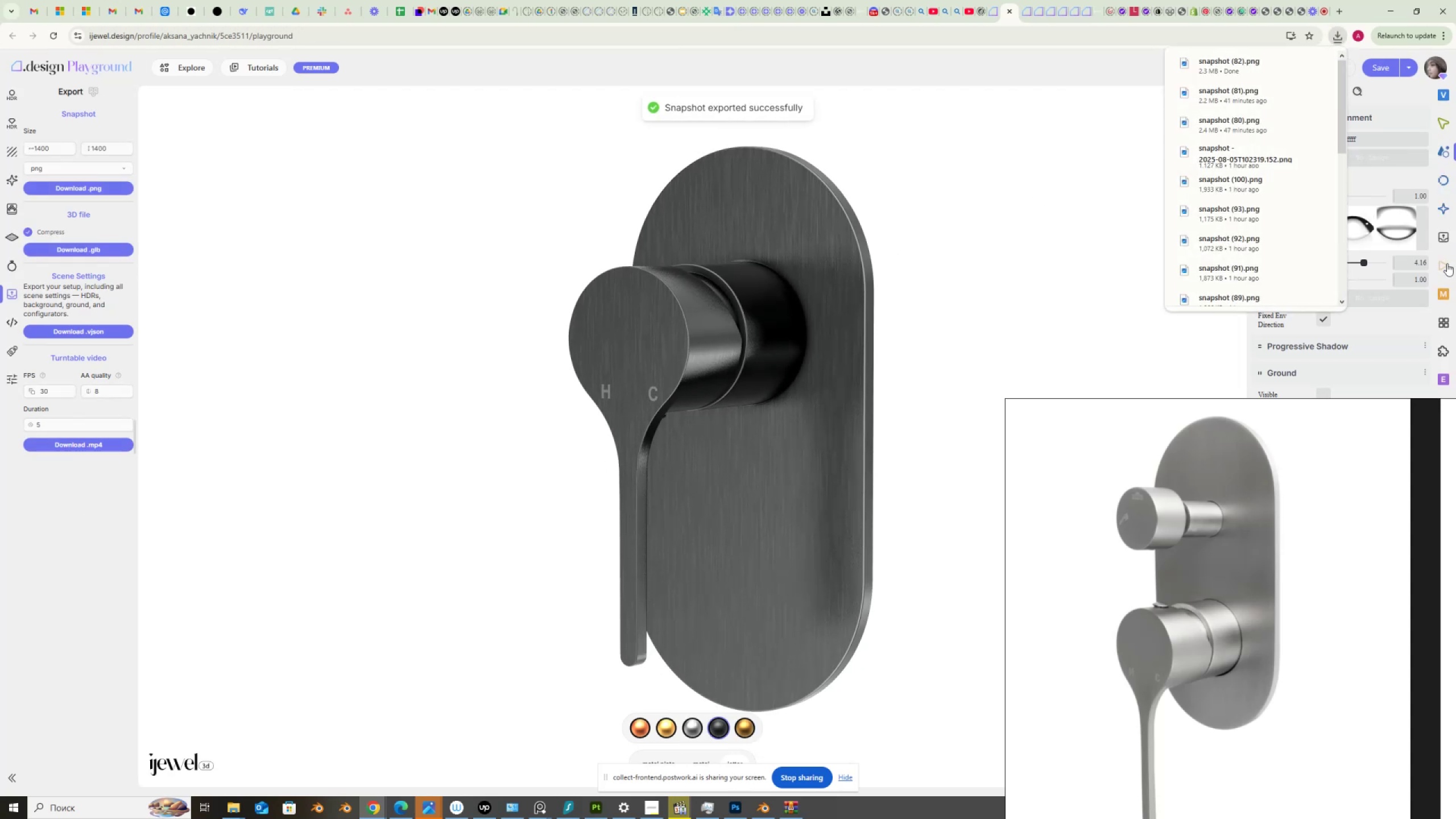 
wait(6.59)
 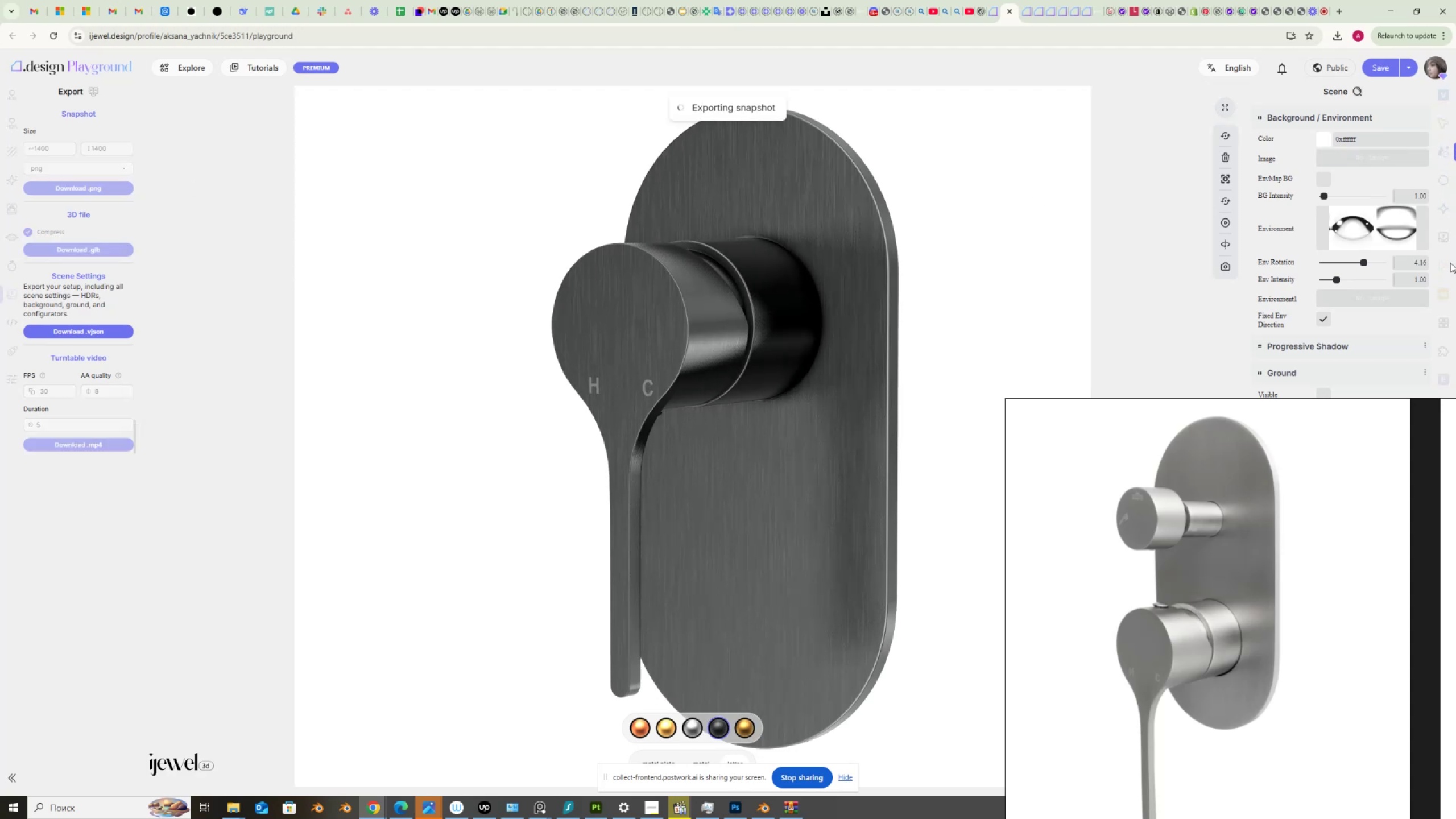 
left_click([1445, 264])
 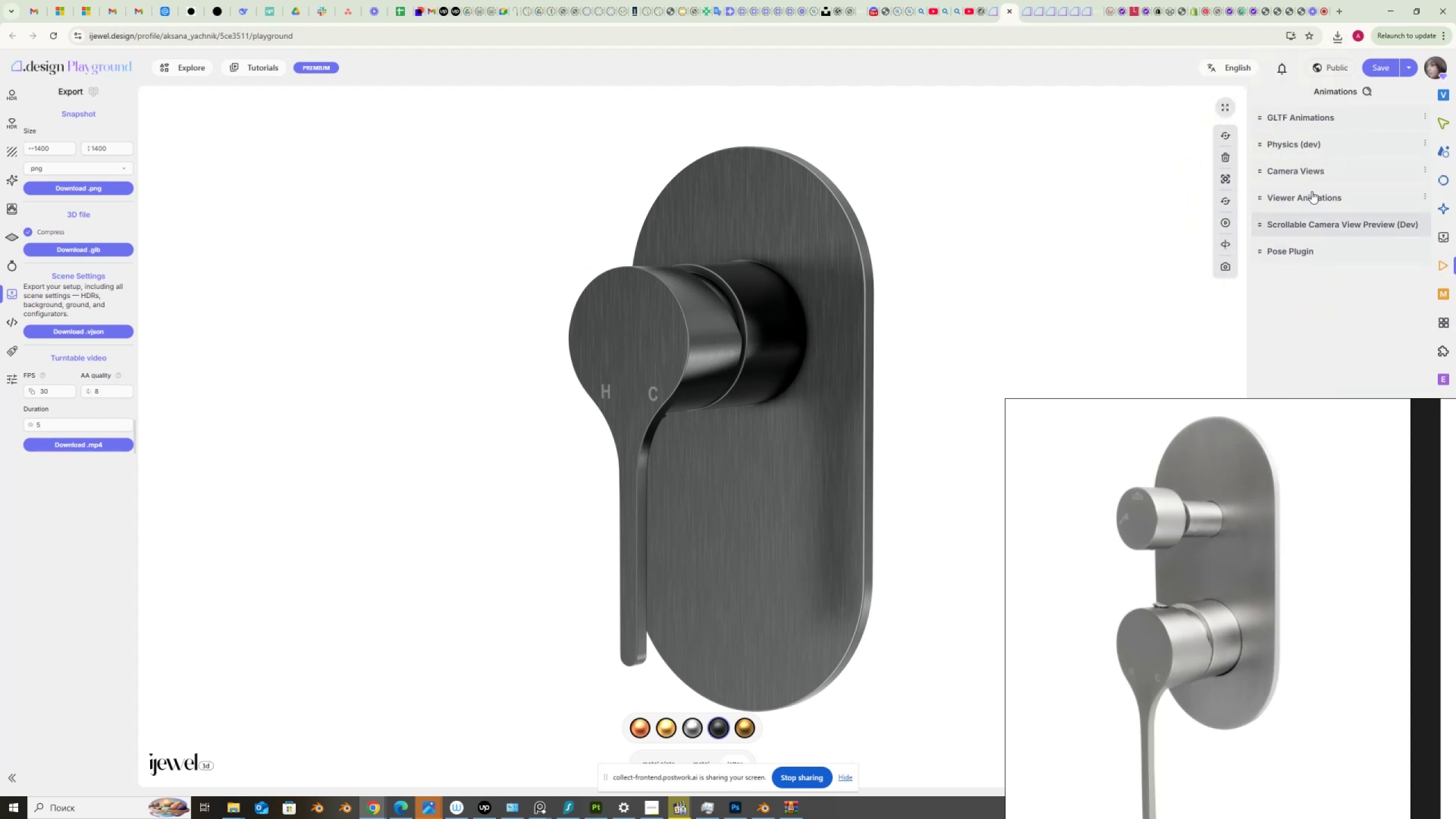 
left_click([1294, 165])
 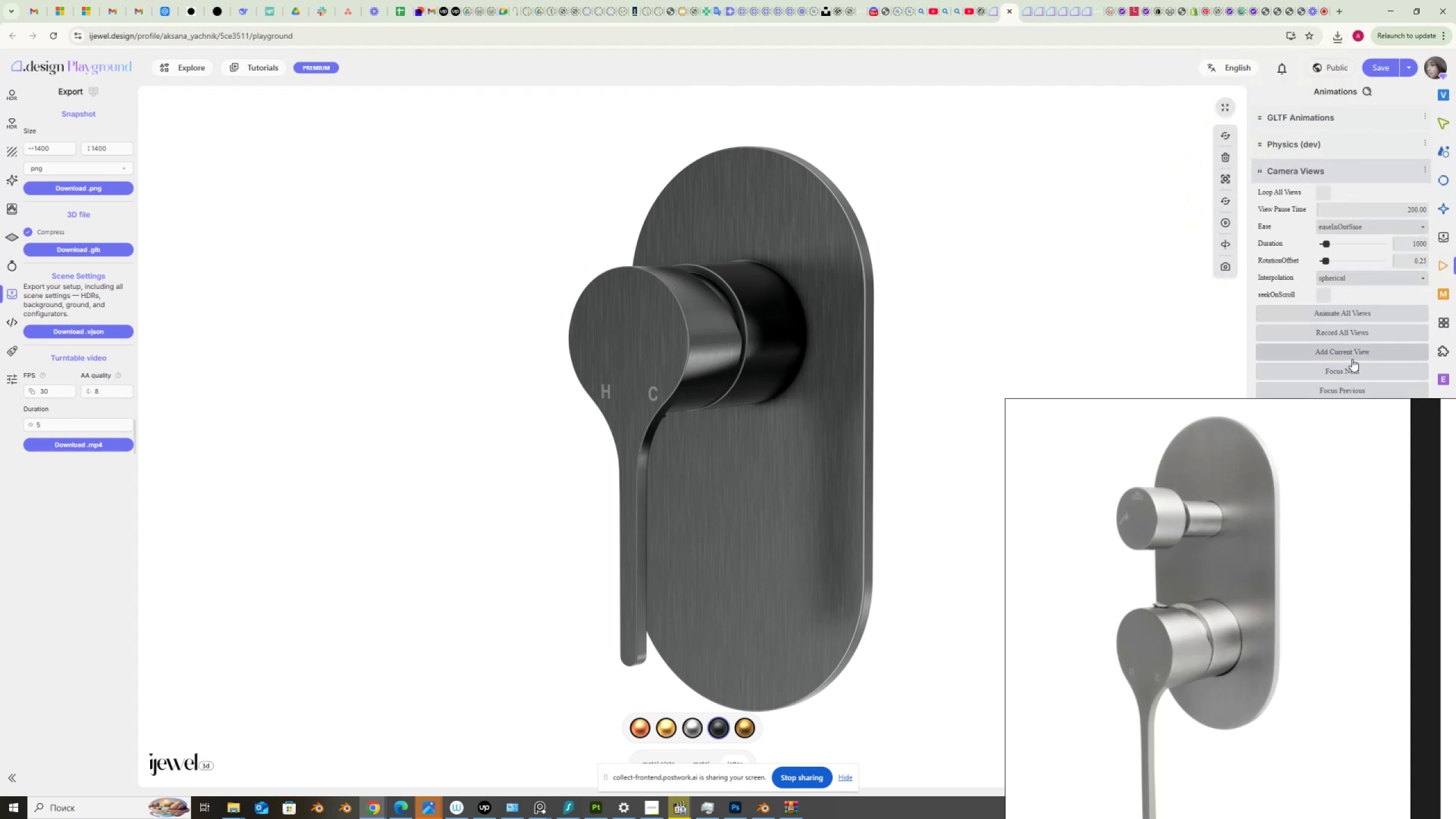 
left_click([1355, 350])
 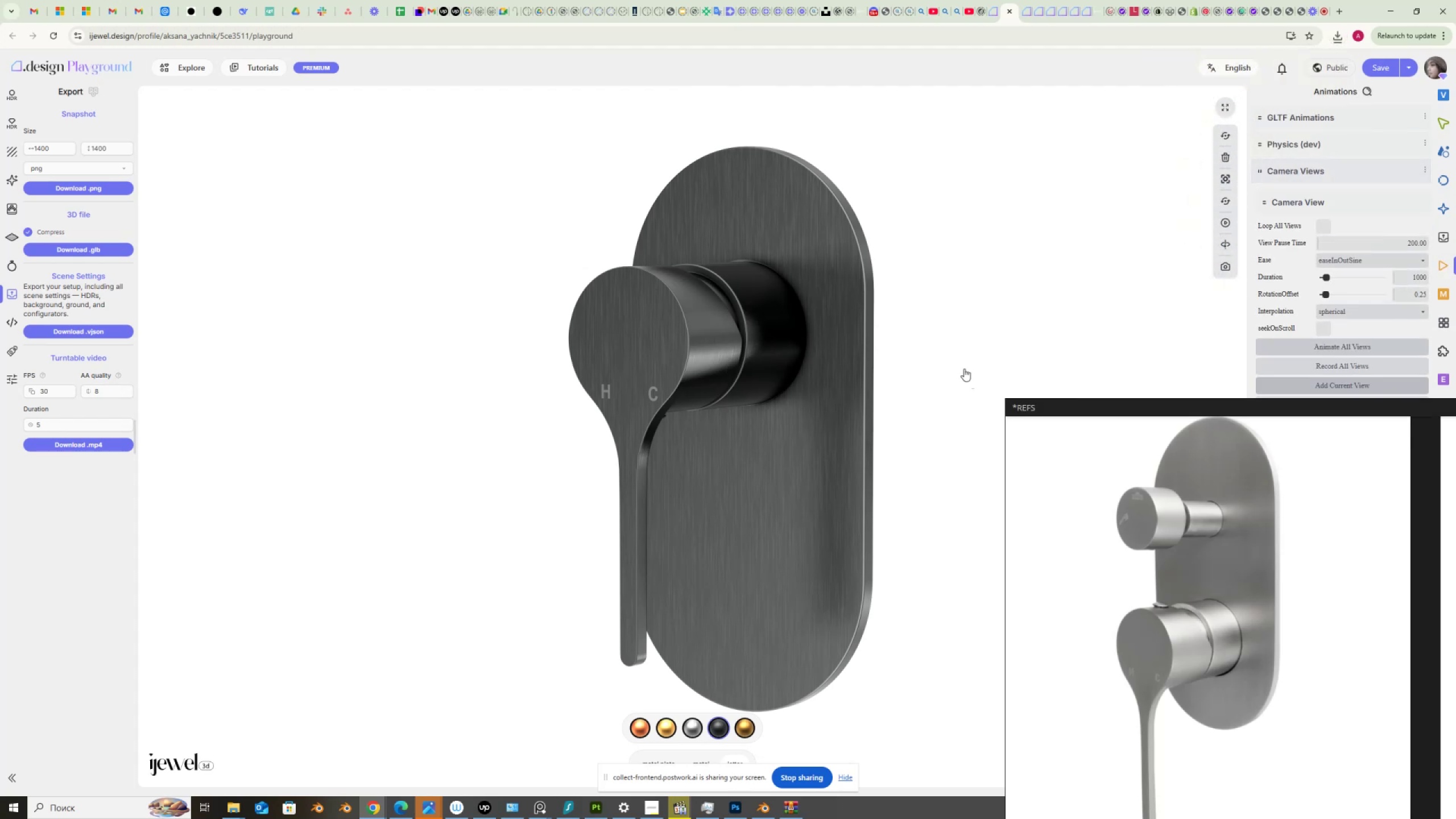 
left_click_drag(start_coordinate=[953, 372], to_coordinate=[900, 371])
 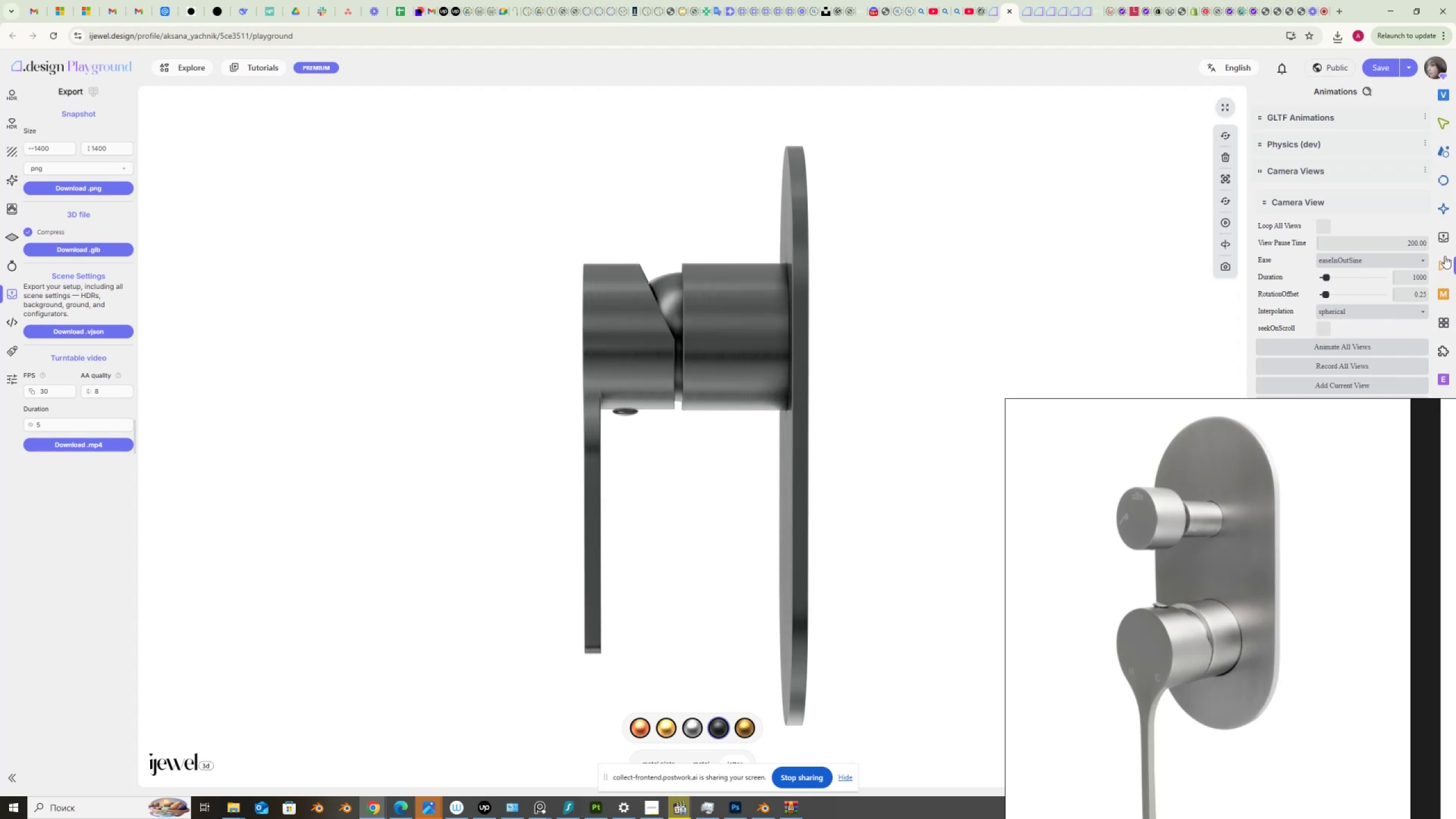 
wait(5.01)
 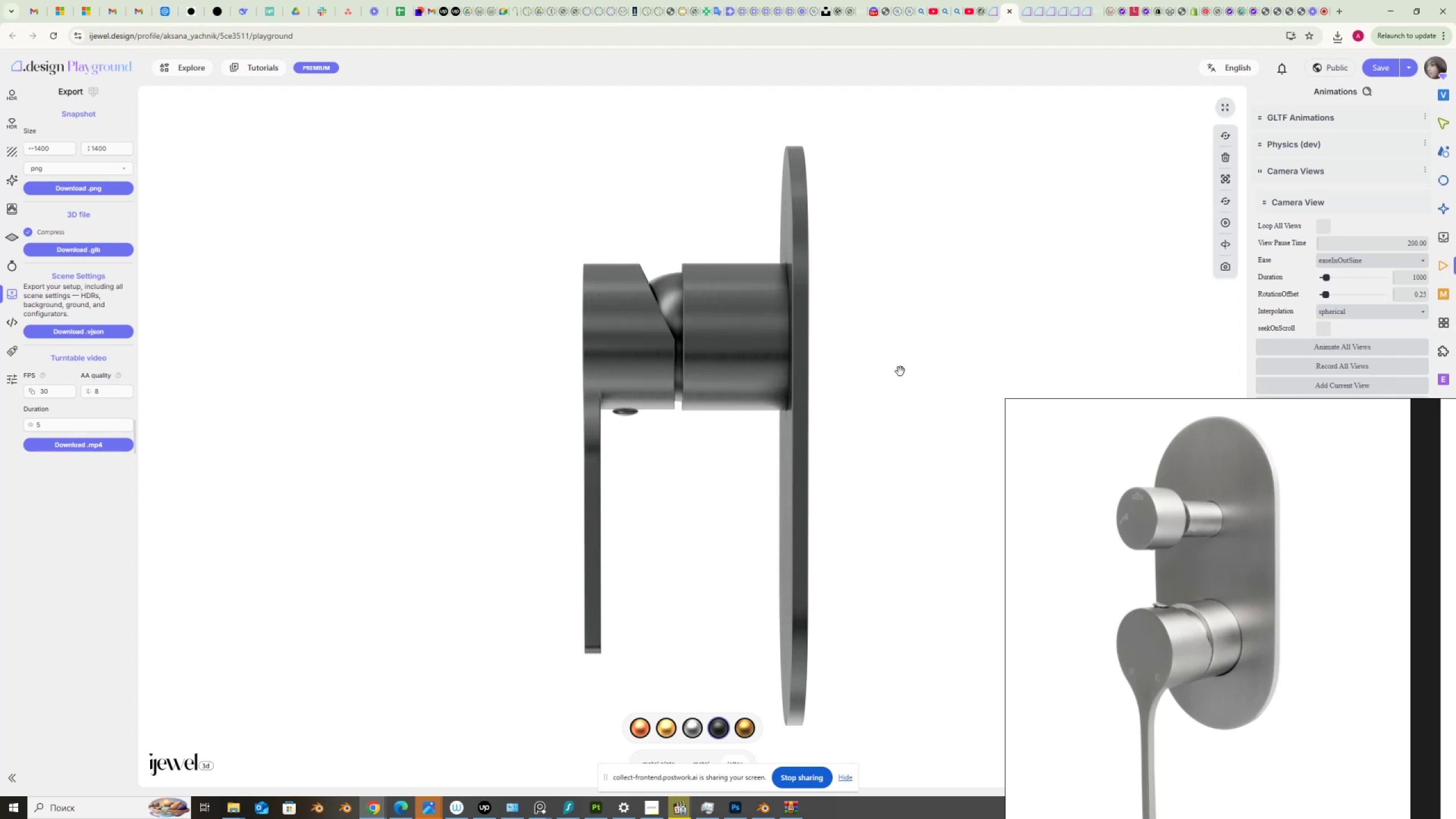 
left_click([1448, 152])
 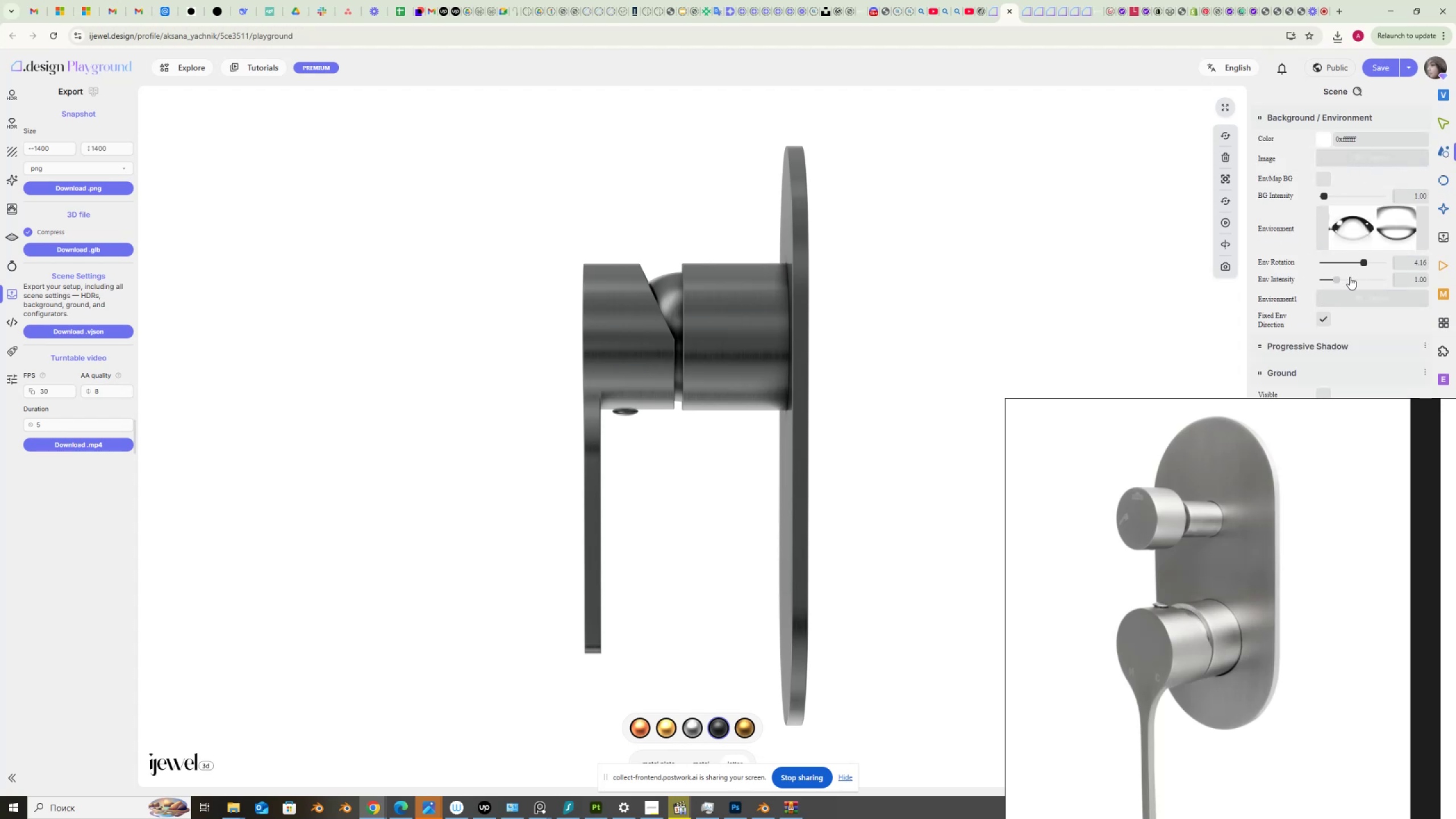 
wait(5.88)
 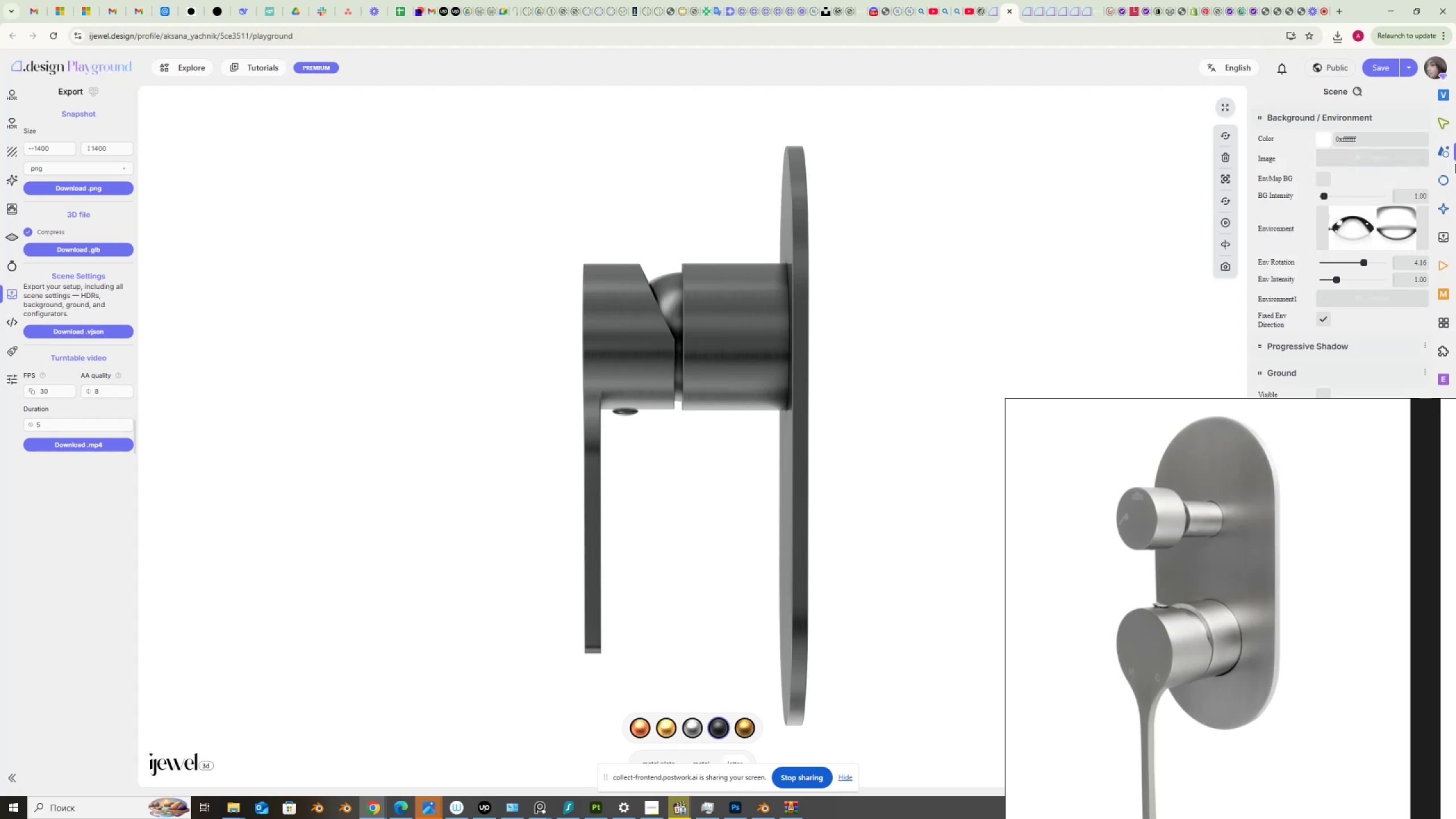 
key(PrintScreen)
 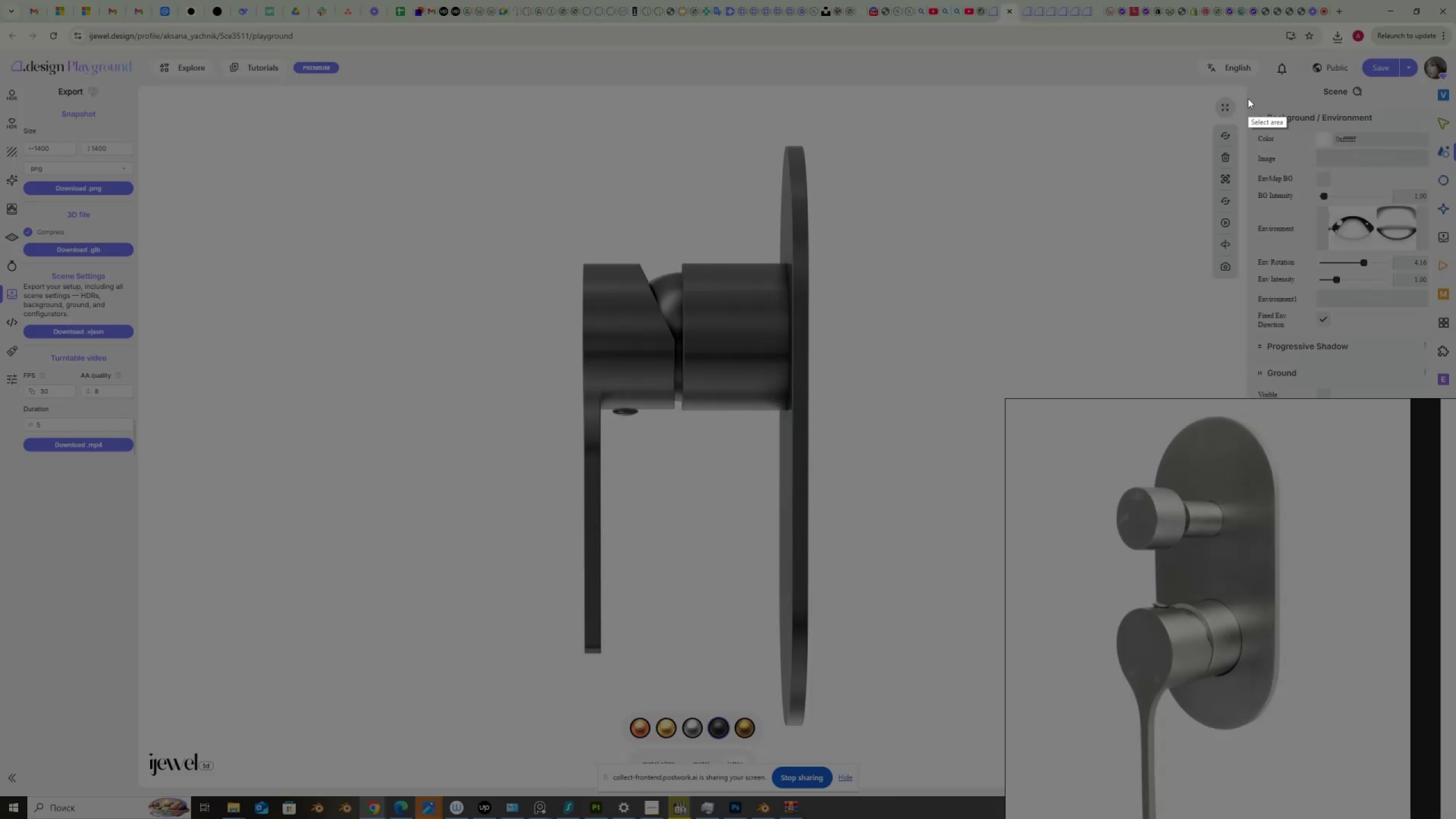 
left_click_drag(start_coordinate=[1244, 100], to_coordinate=[1455, 331])
 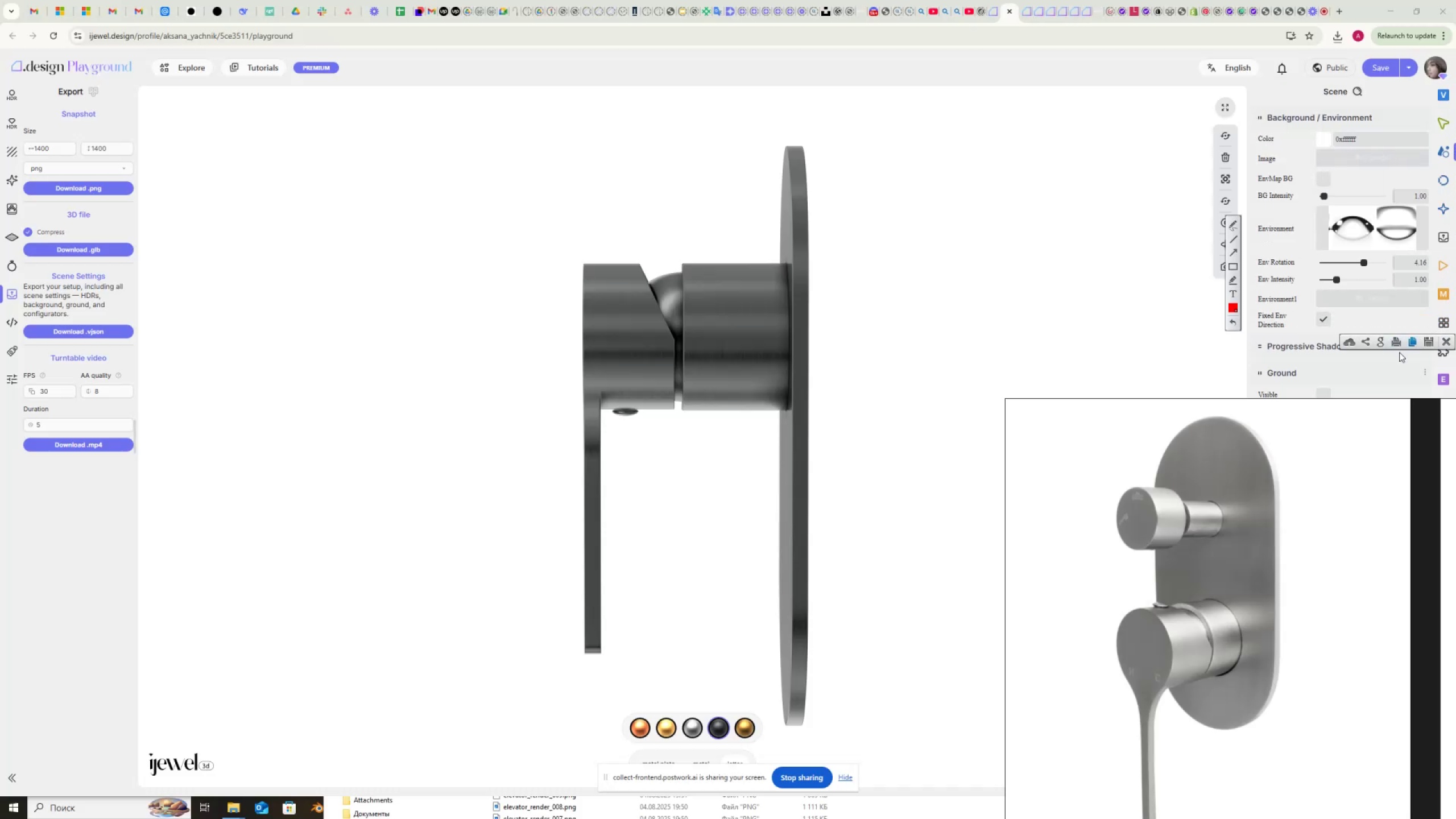 
scroll: coordinate [1223, 556], scroll_direction: down, amount: 6.0
 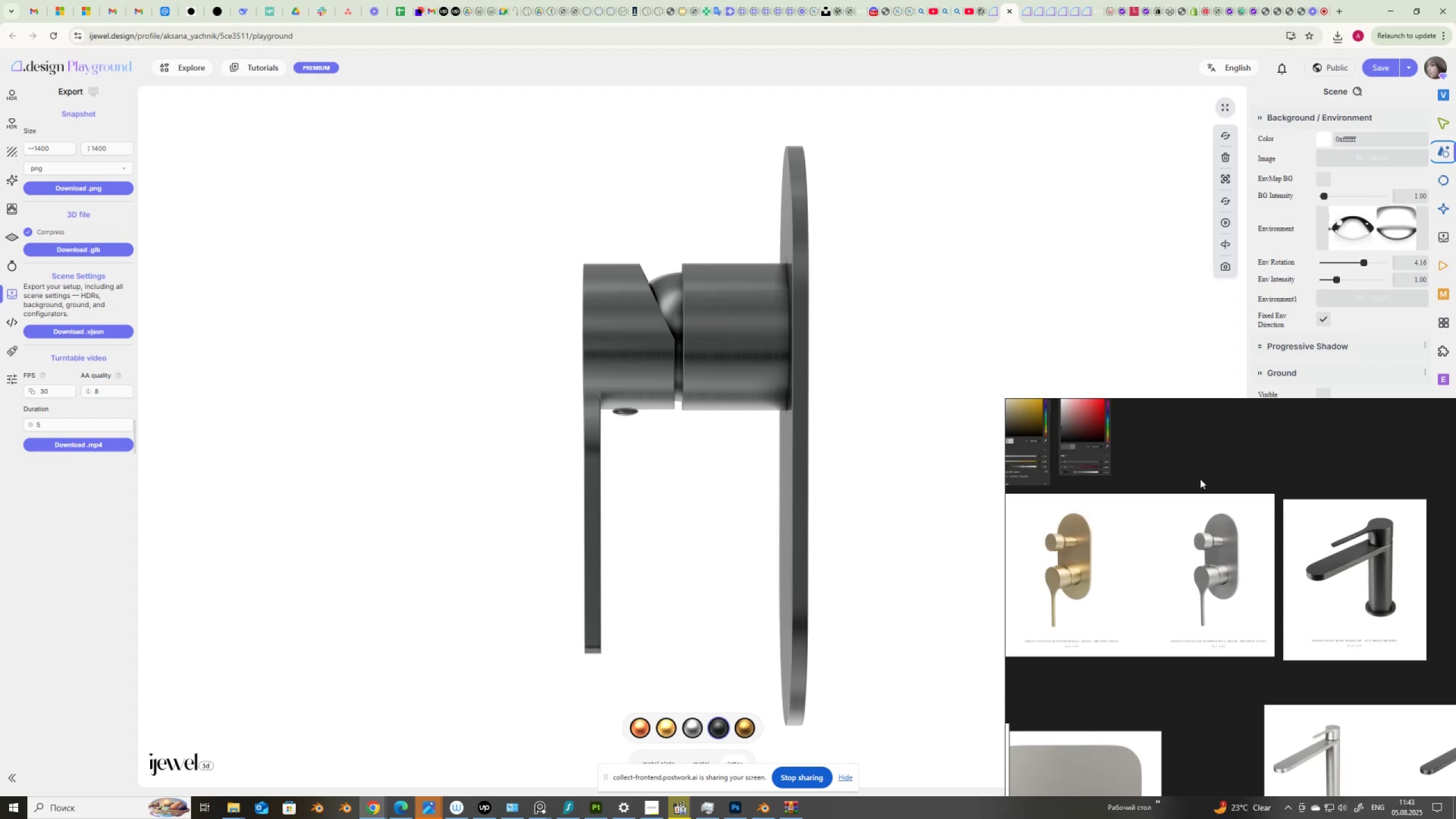 
left_click([1193, 475])
 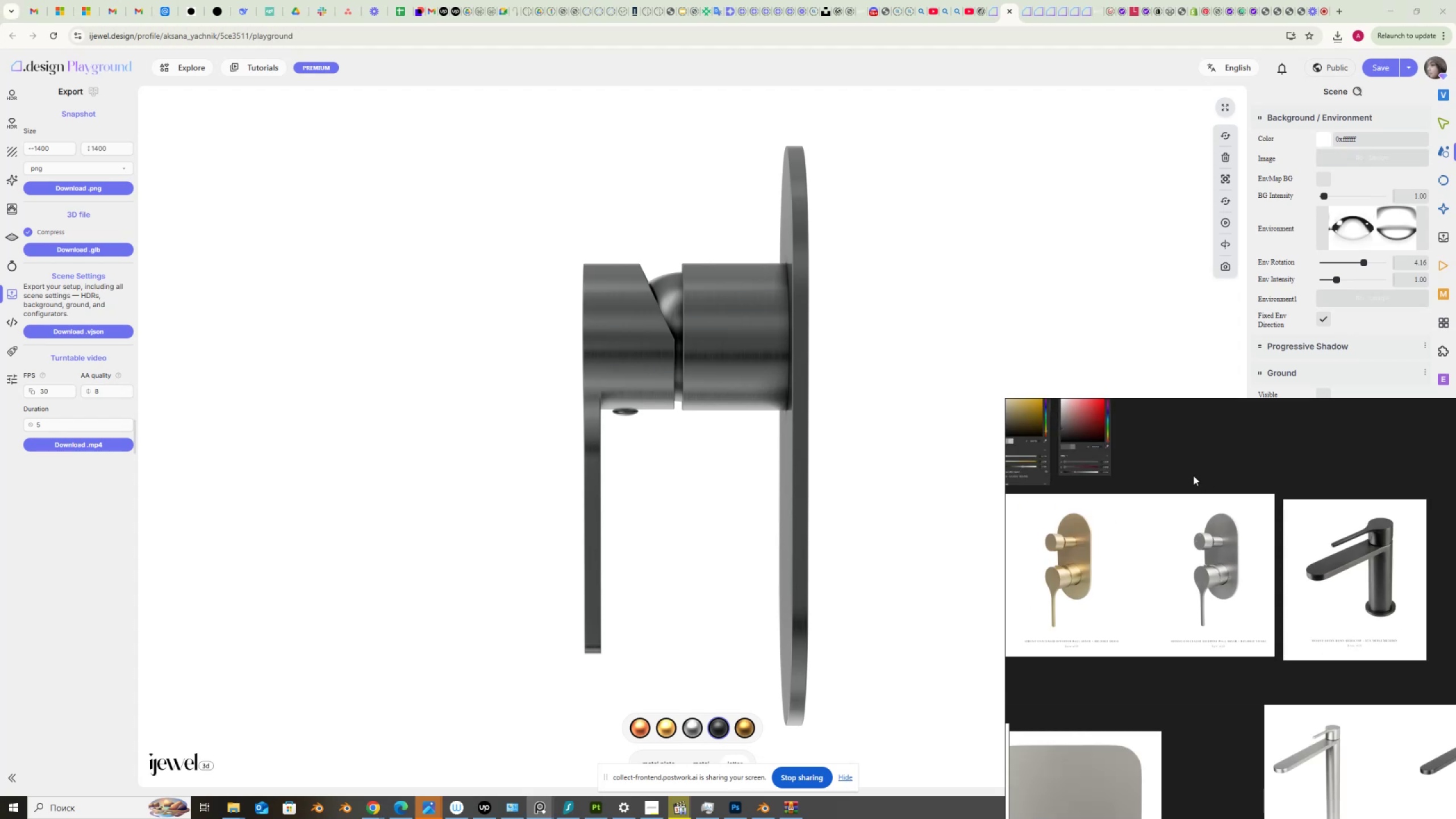 
key(Control+V)
 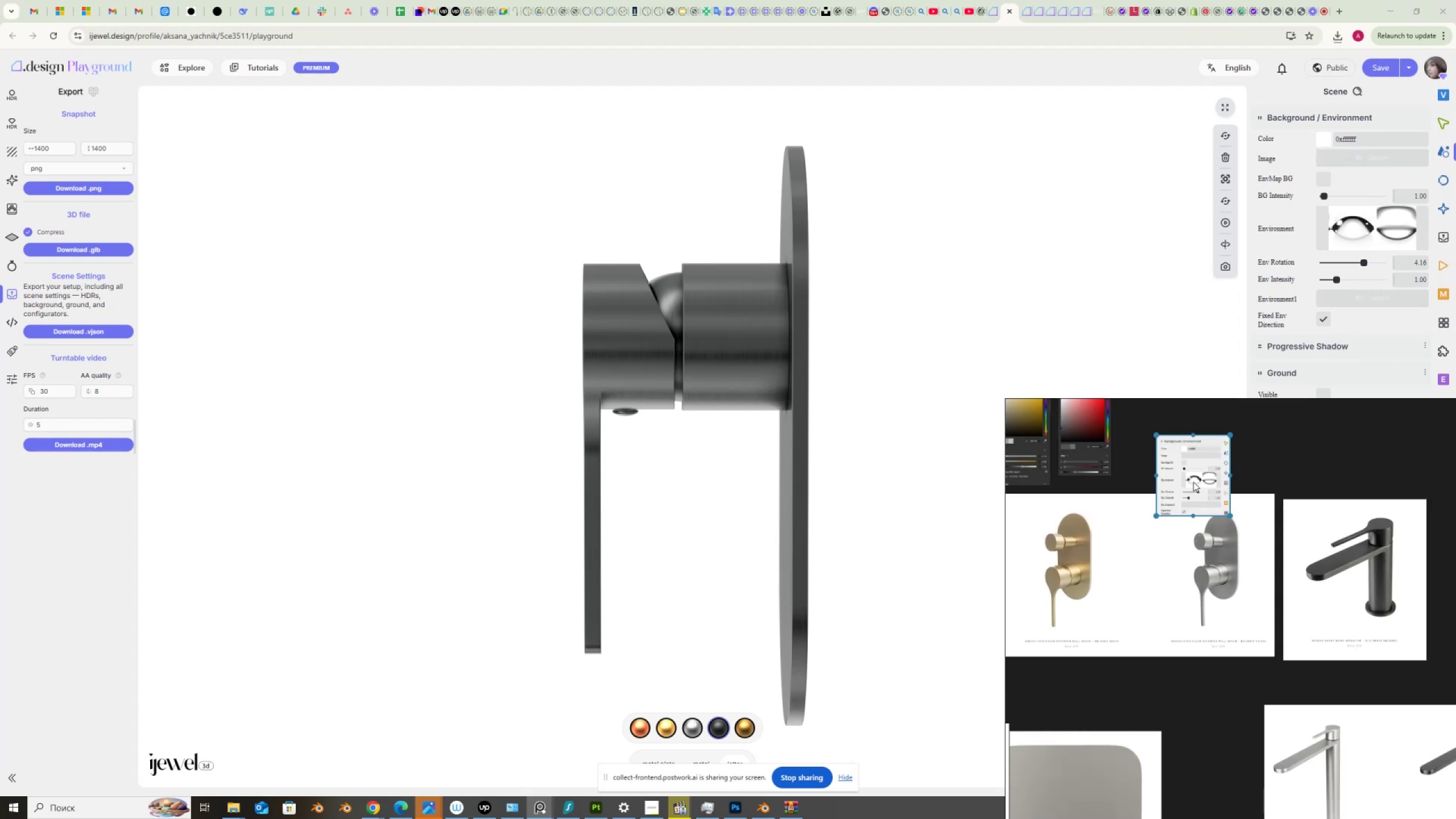 
left_click_drag(start_coordinate=[1191, 486], to_coordinate=[1185, 455])
 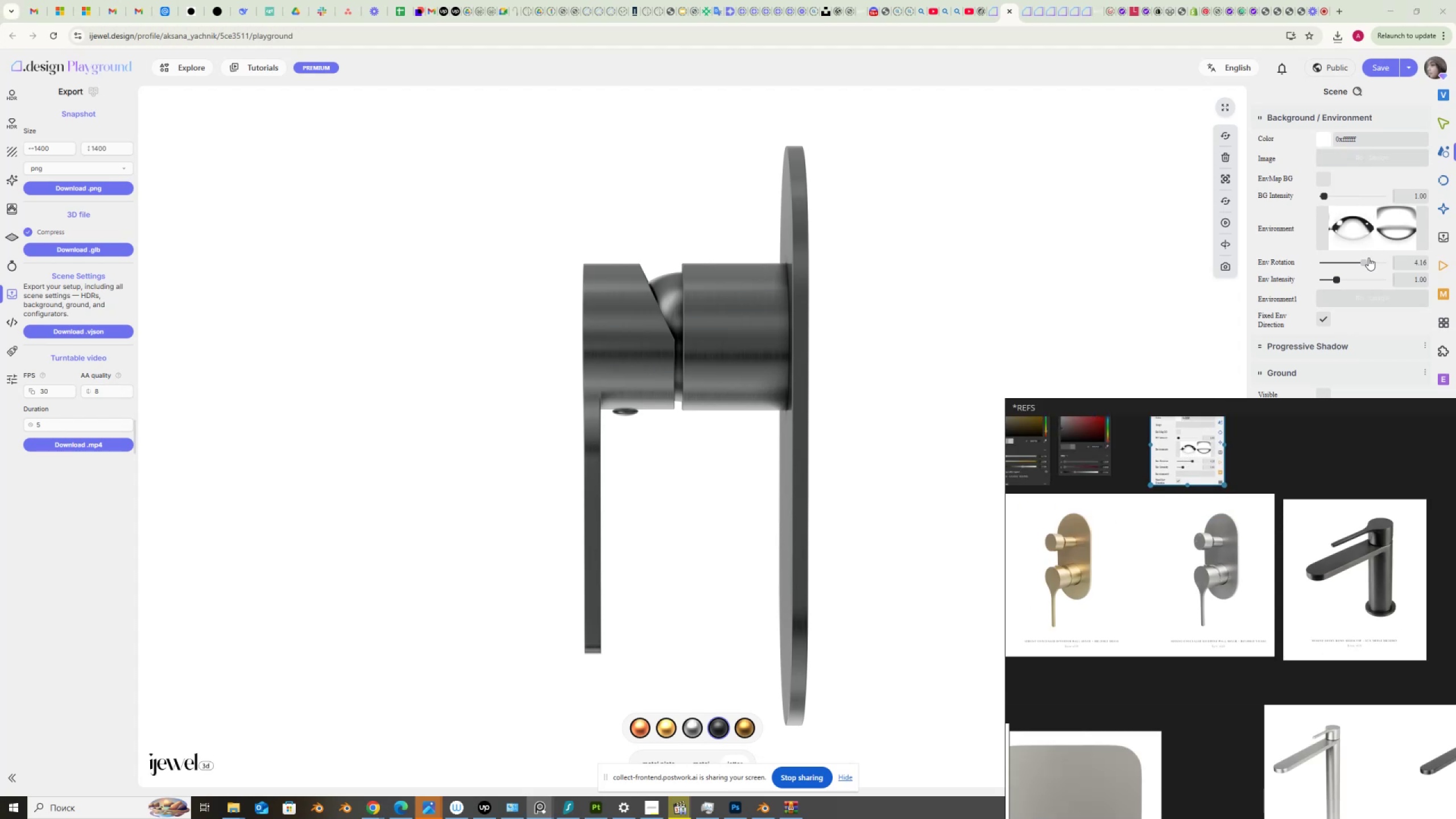 
left_click_drag(start_coordinate=[1364, 265], to_coordinate=[1354, 296])
 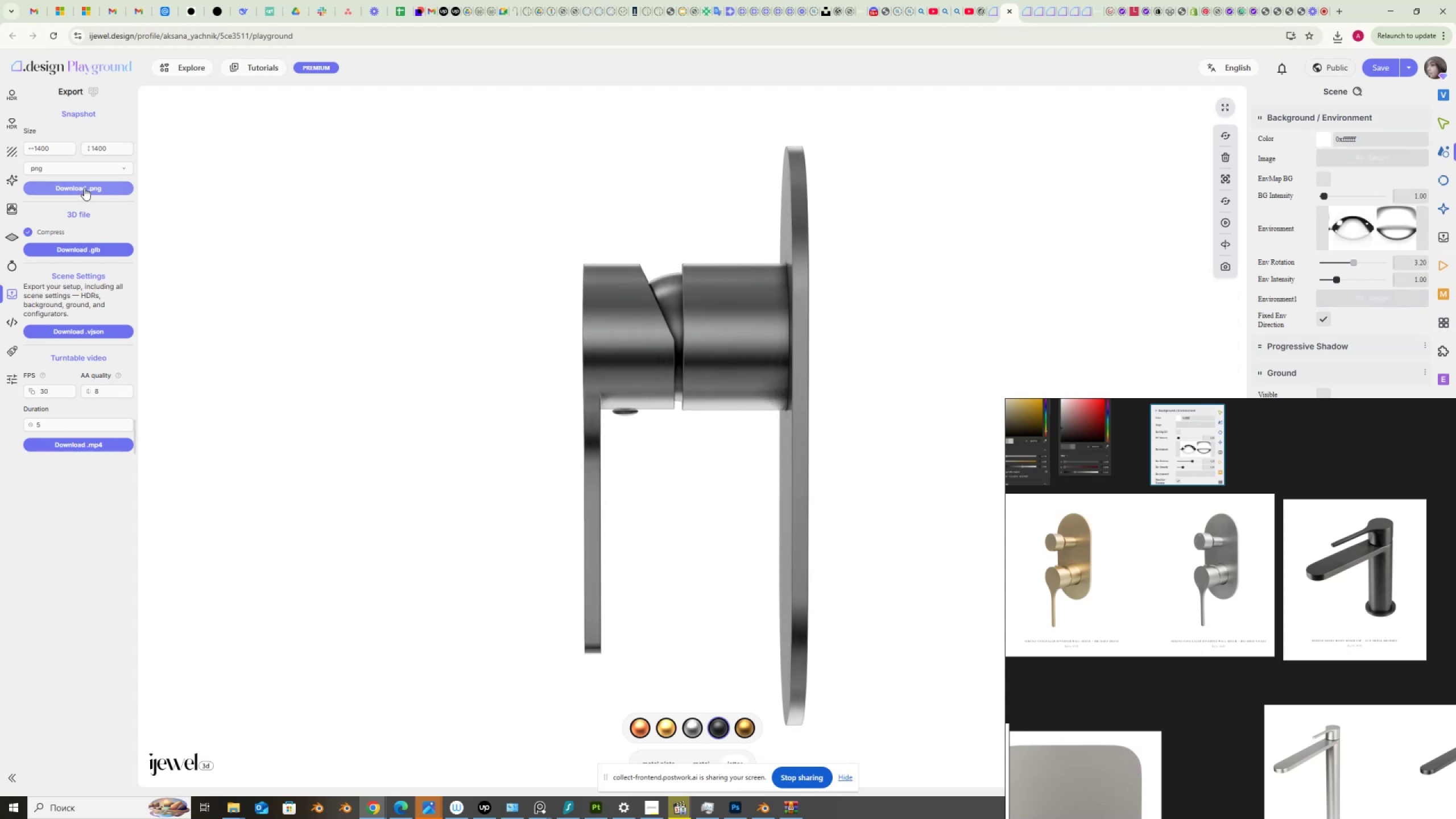 
wait(5.01)
 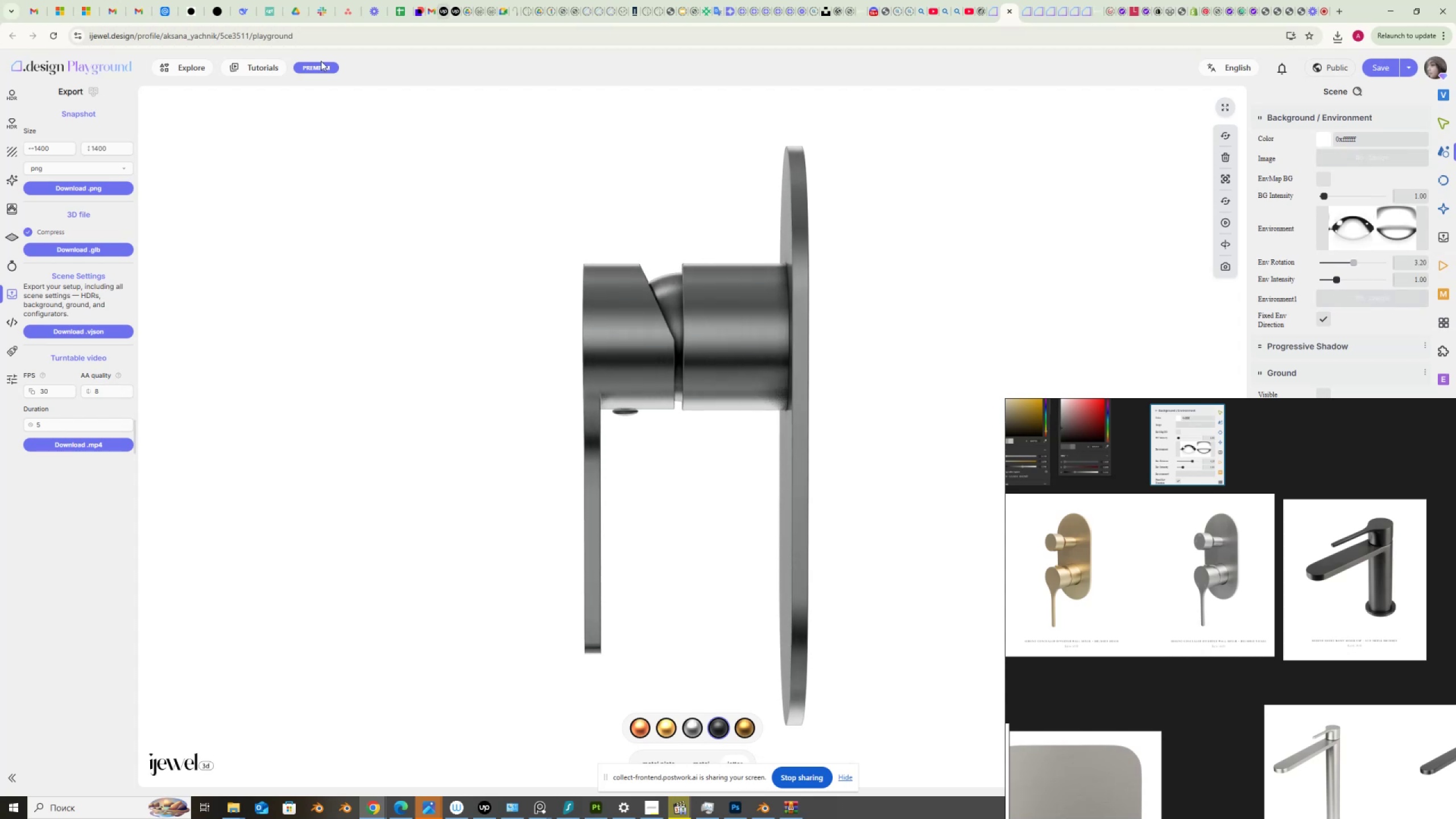 
left_click([84, 188])
 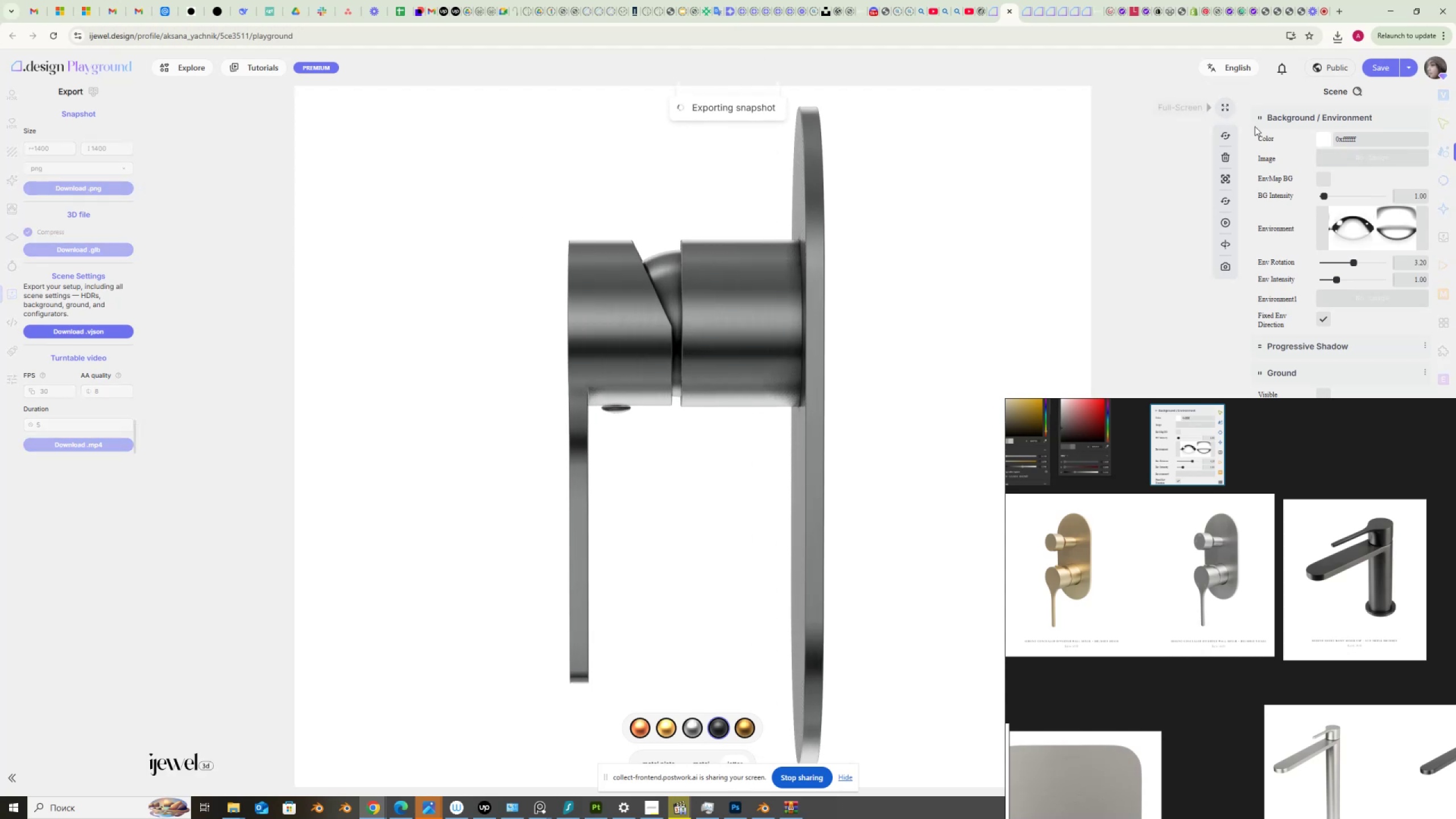 
mouse_move([1285, 142])
 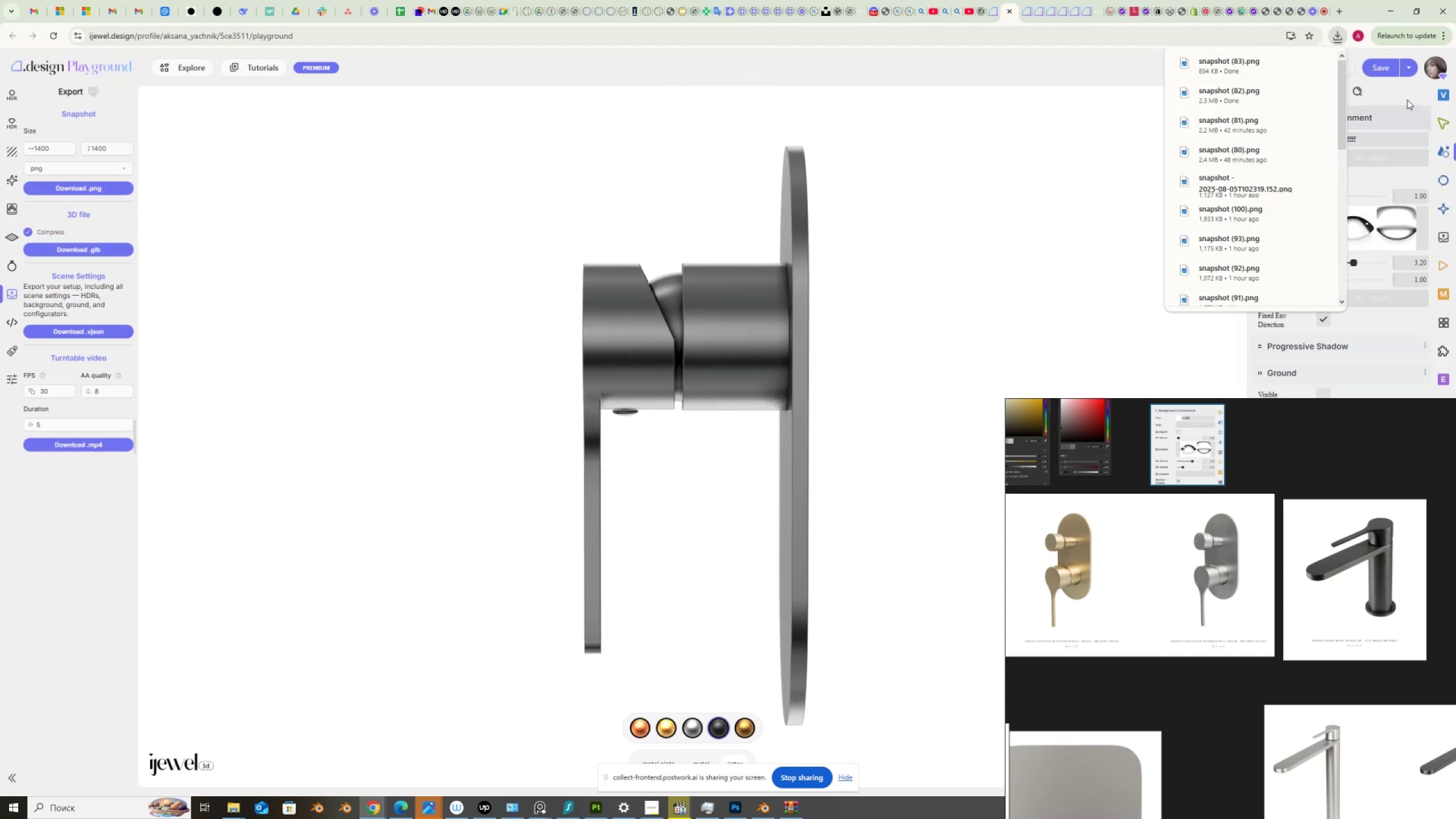 
left_click([1408, 89])
 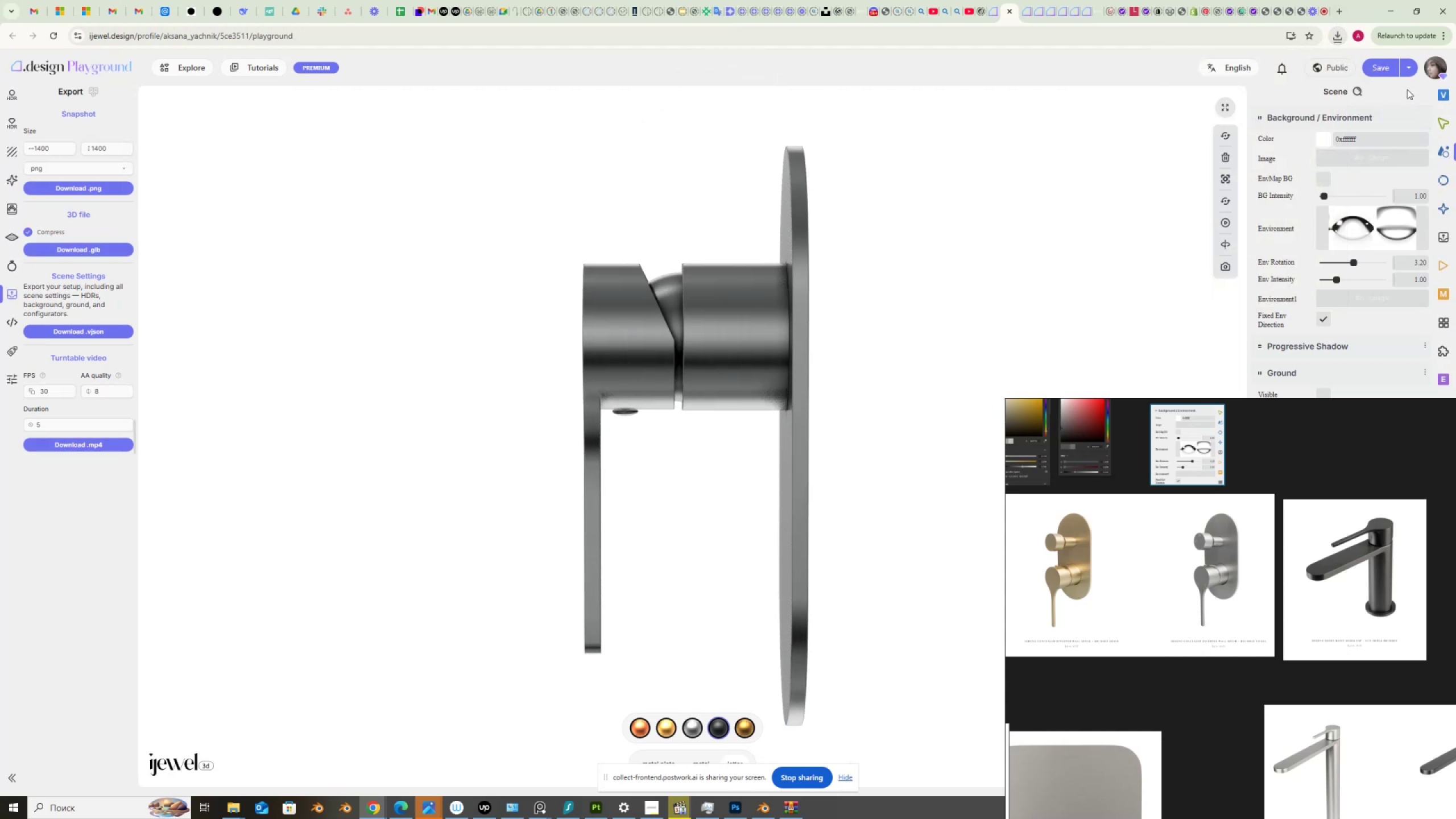 
key(PrintScreen)
 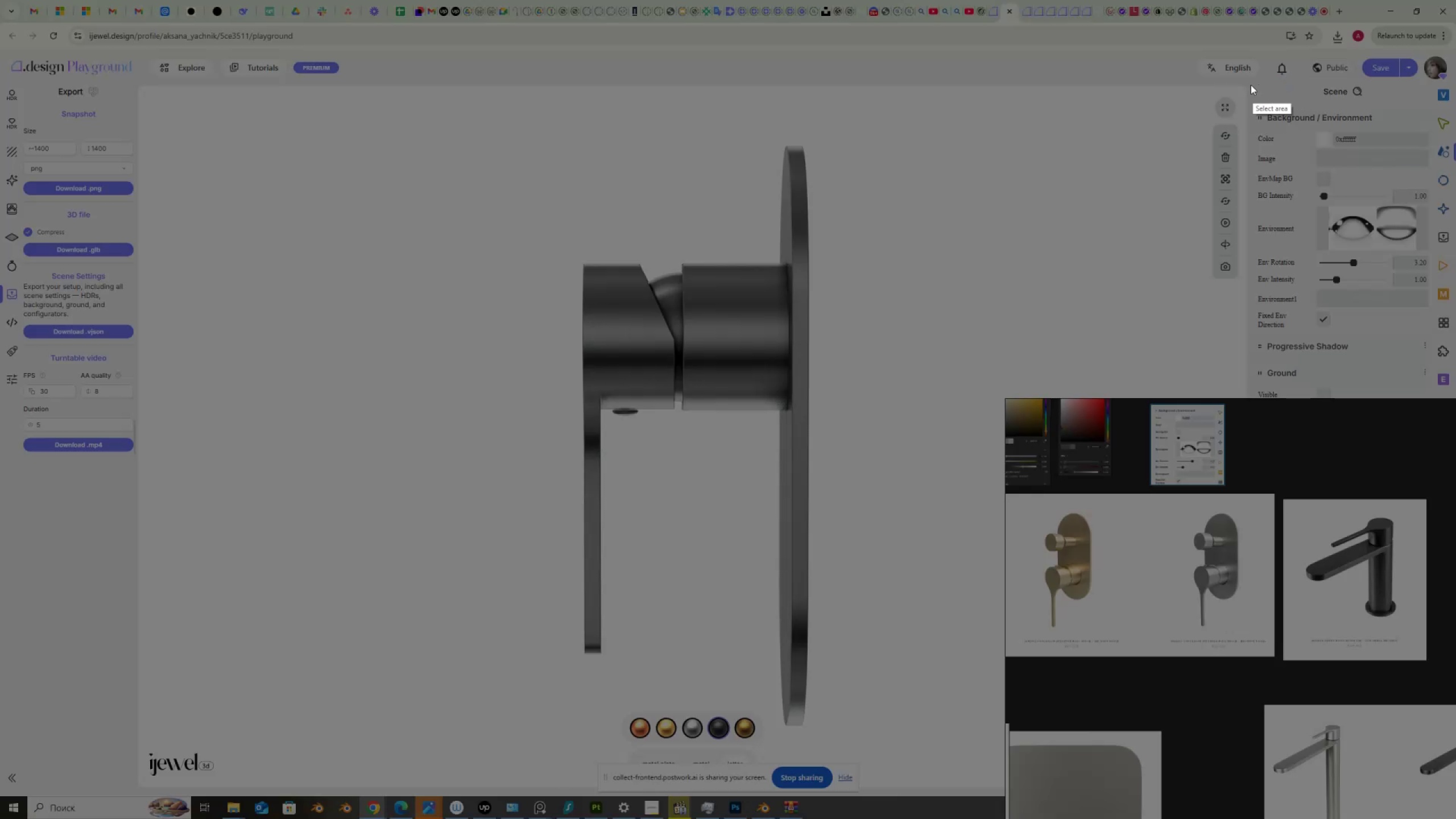 
left_click_drag(start_coordinate=[1242, 85], to_coordinate=[1455, 331])
 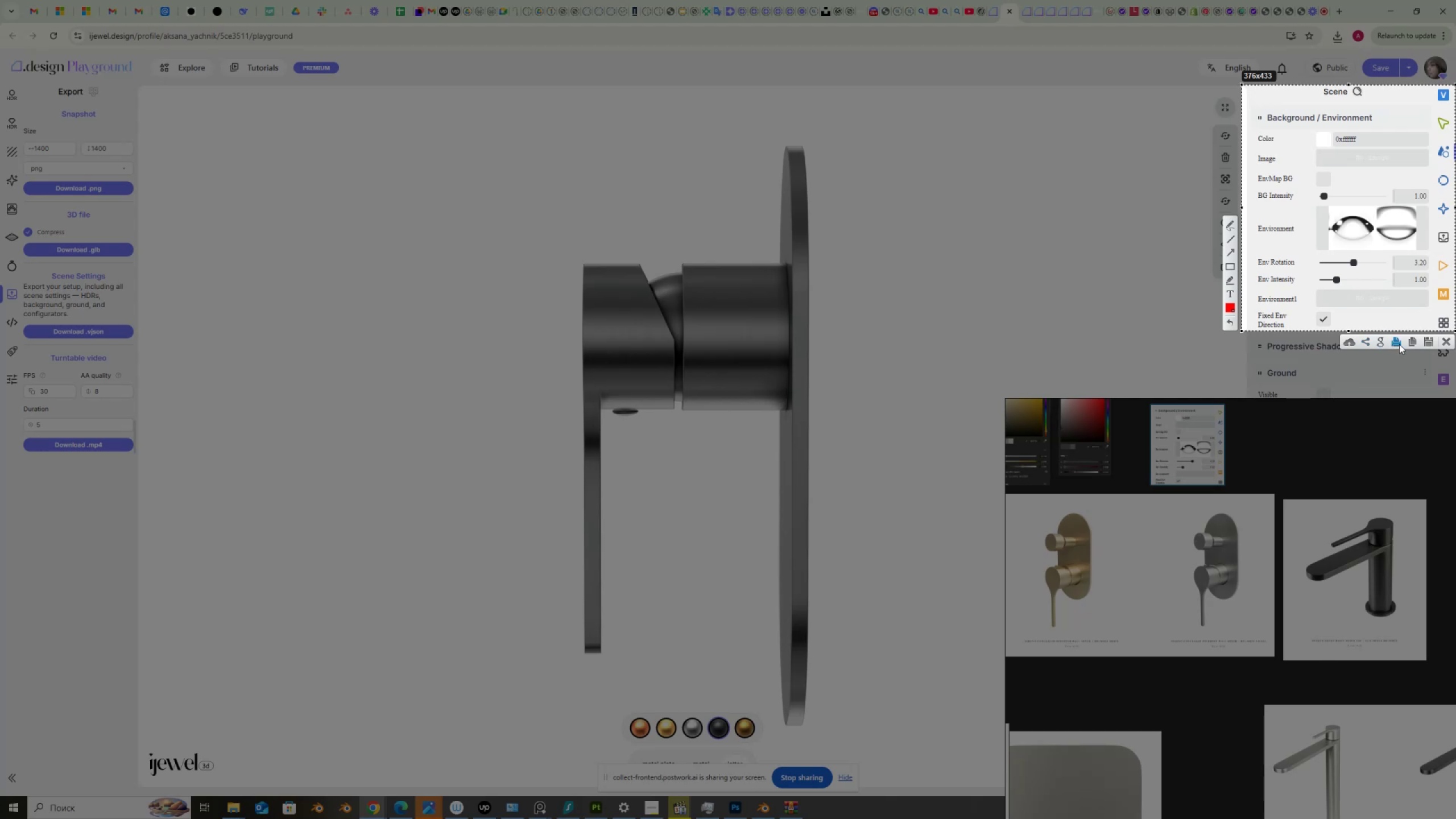 
left_click([1413, 342])
 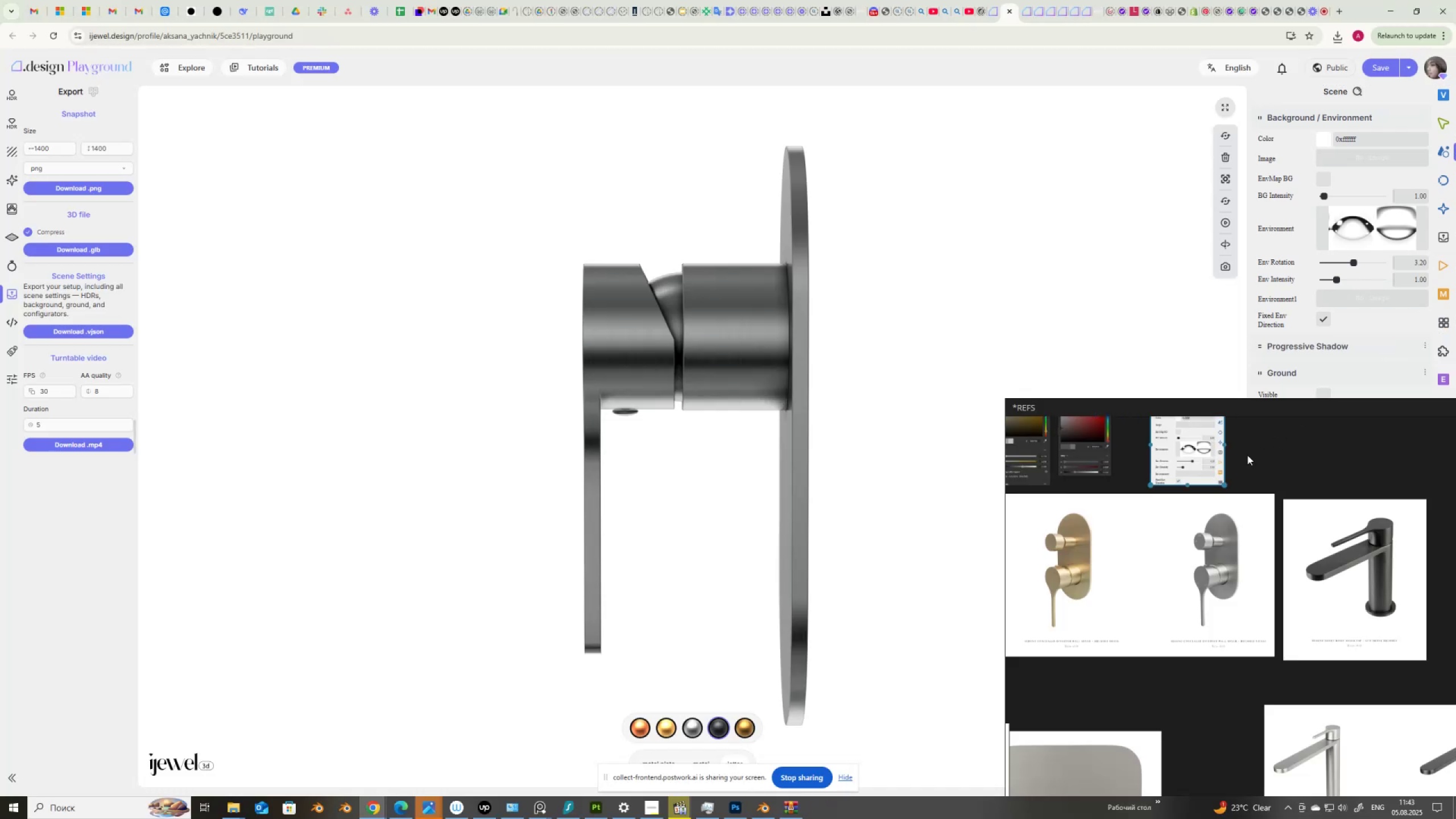 
left_click([1242, 461])
 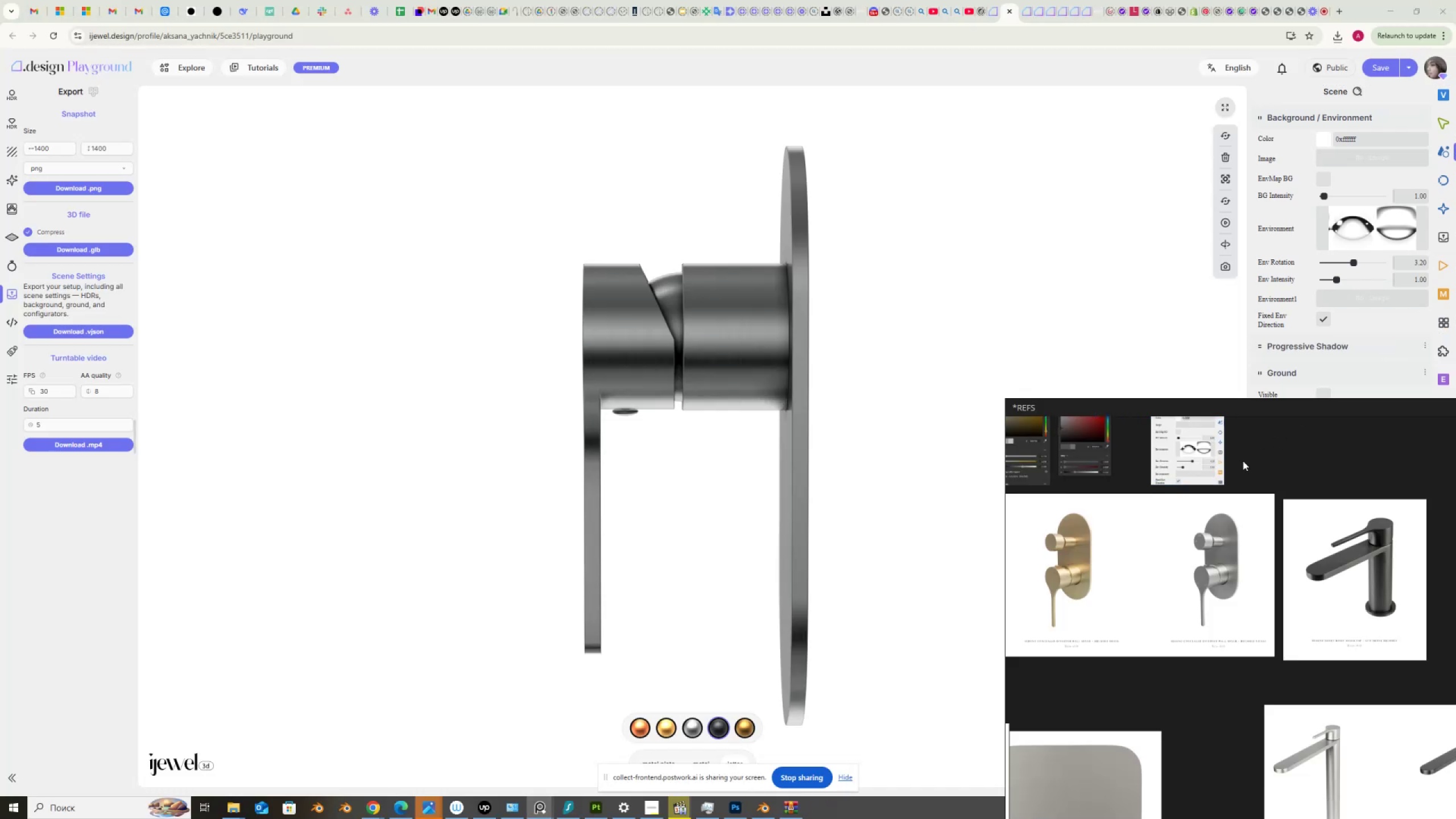 
hold_key(key=ControlLeft, duration=0.44)
 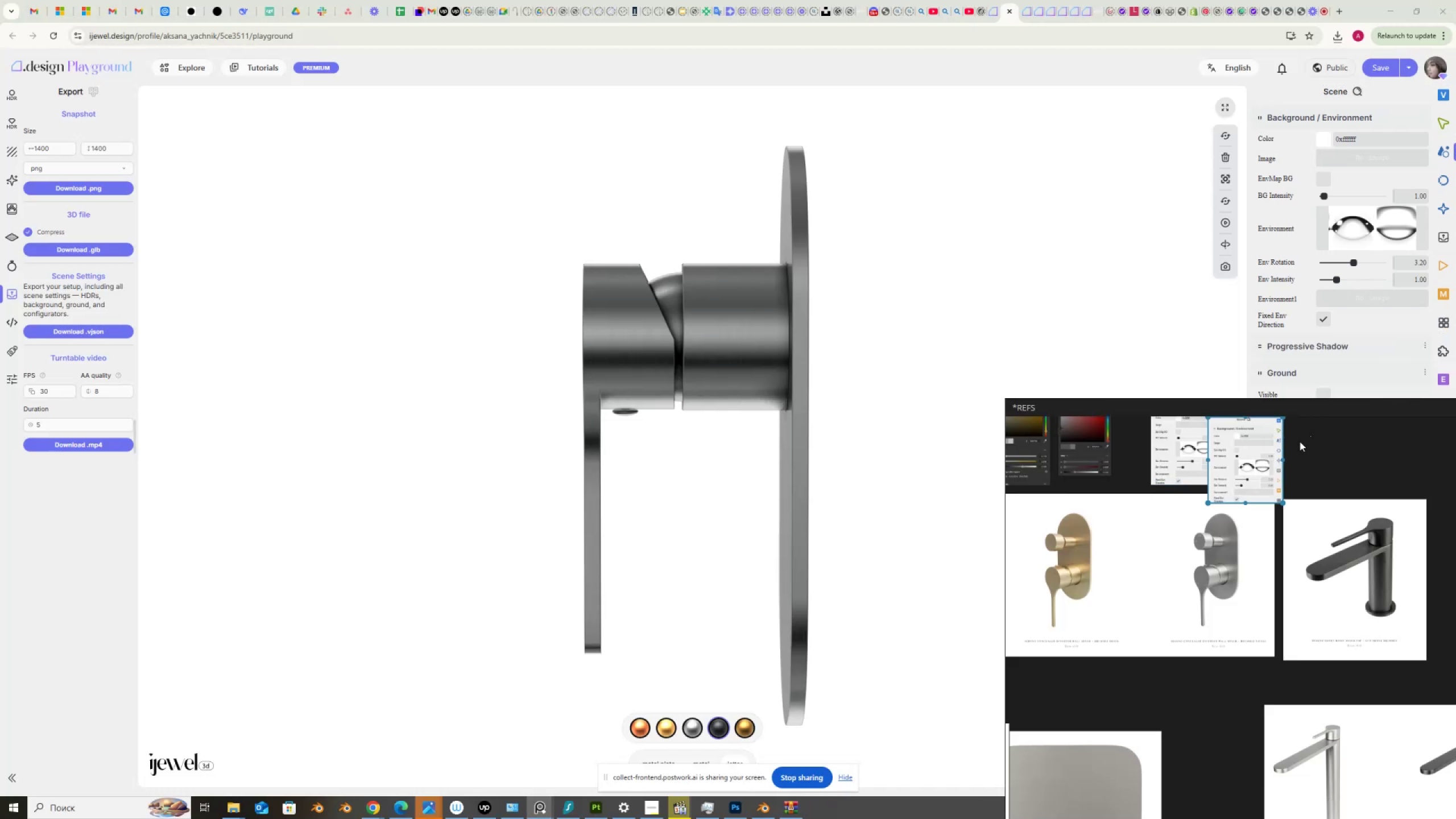 
key(V)
 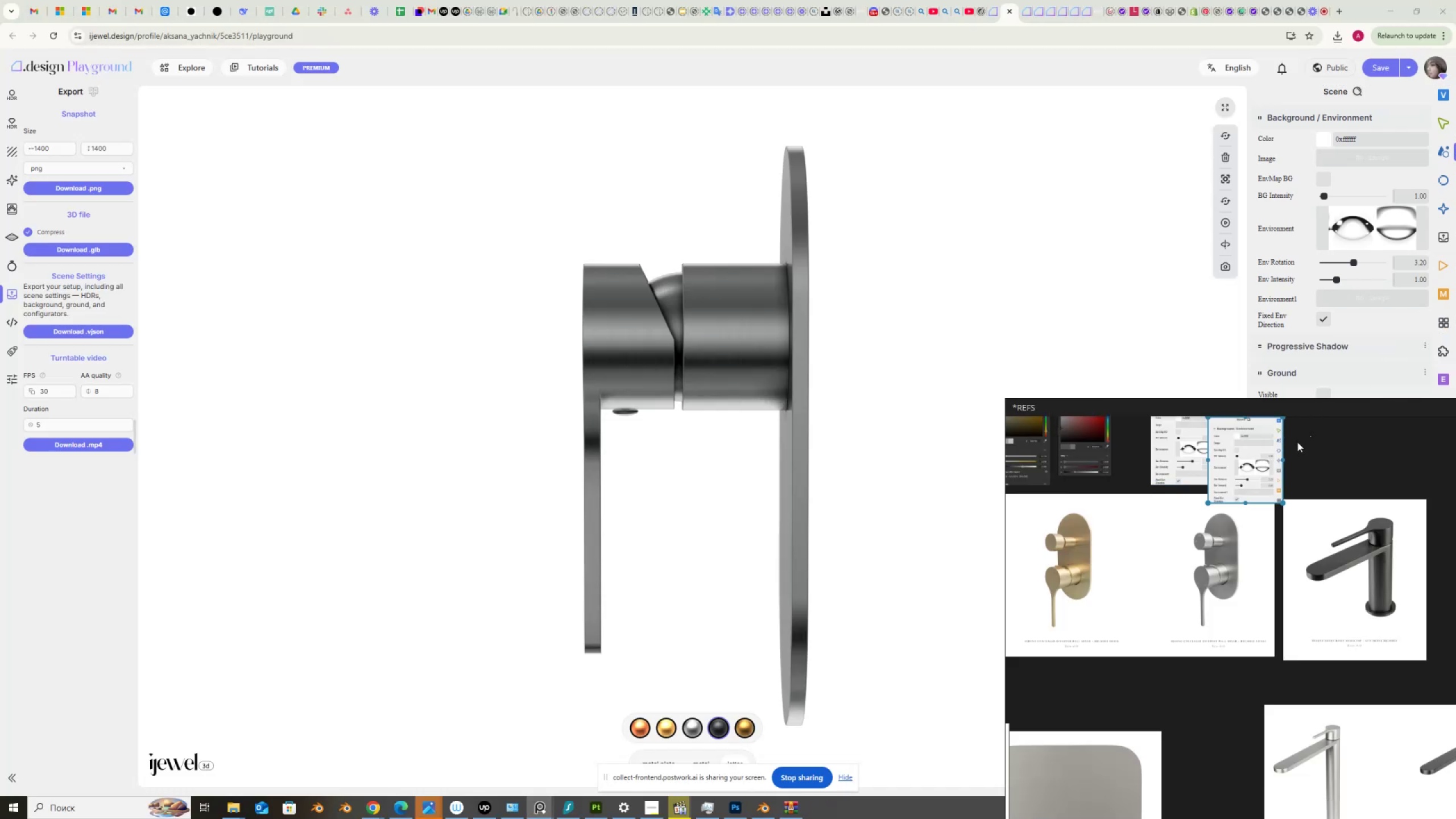 
left_click_drag(start_coordinate=[1260, 460], to_coordinate=[1282, 442])
 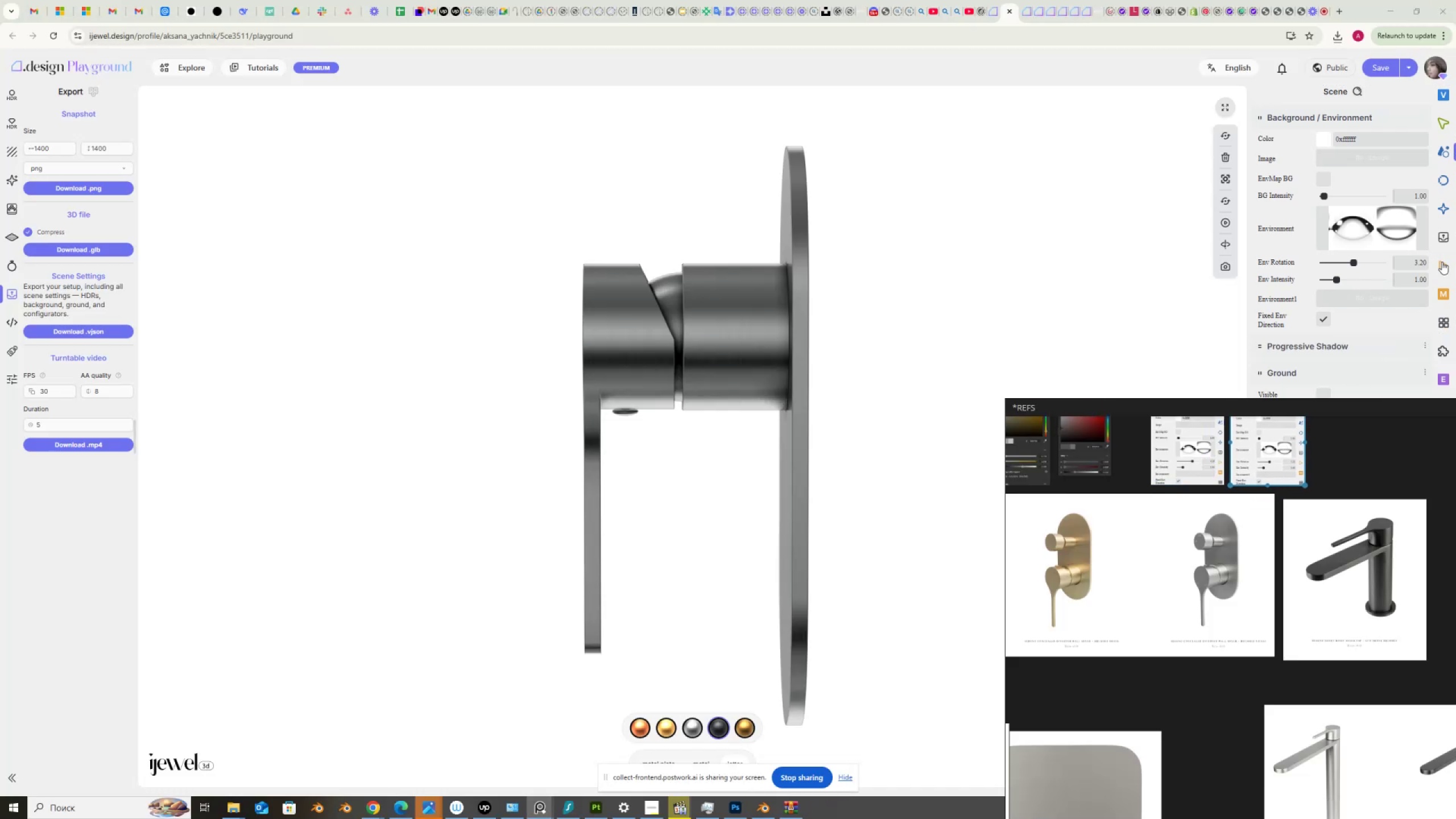 
left_click([1441, 264])
 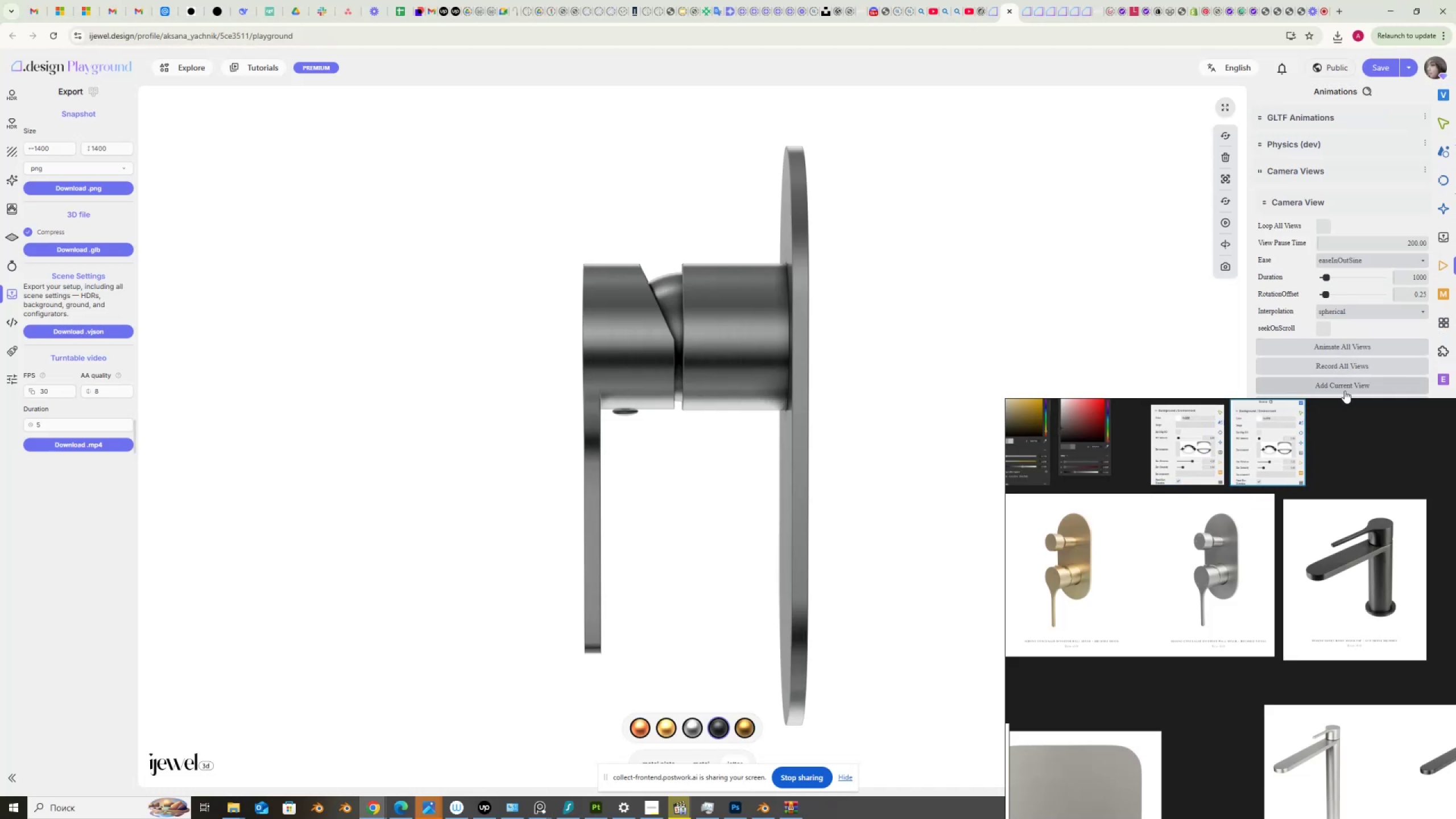 
left_click([1347, 385])
 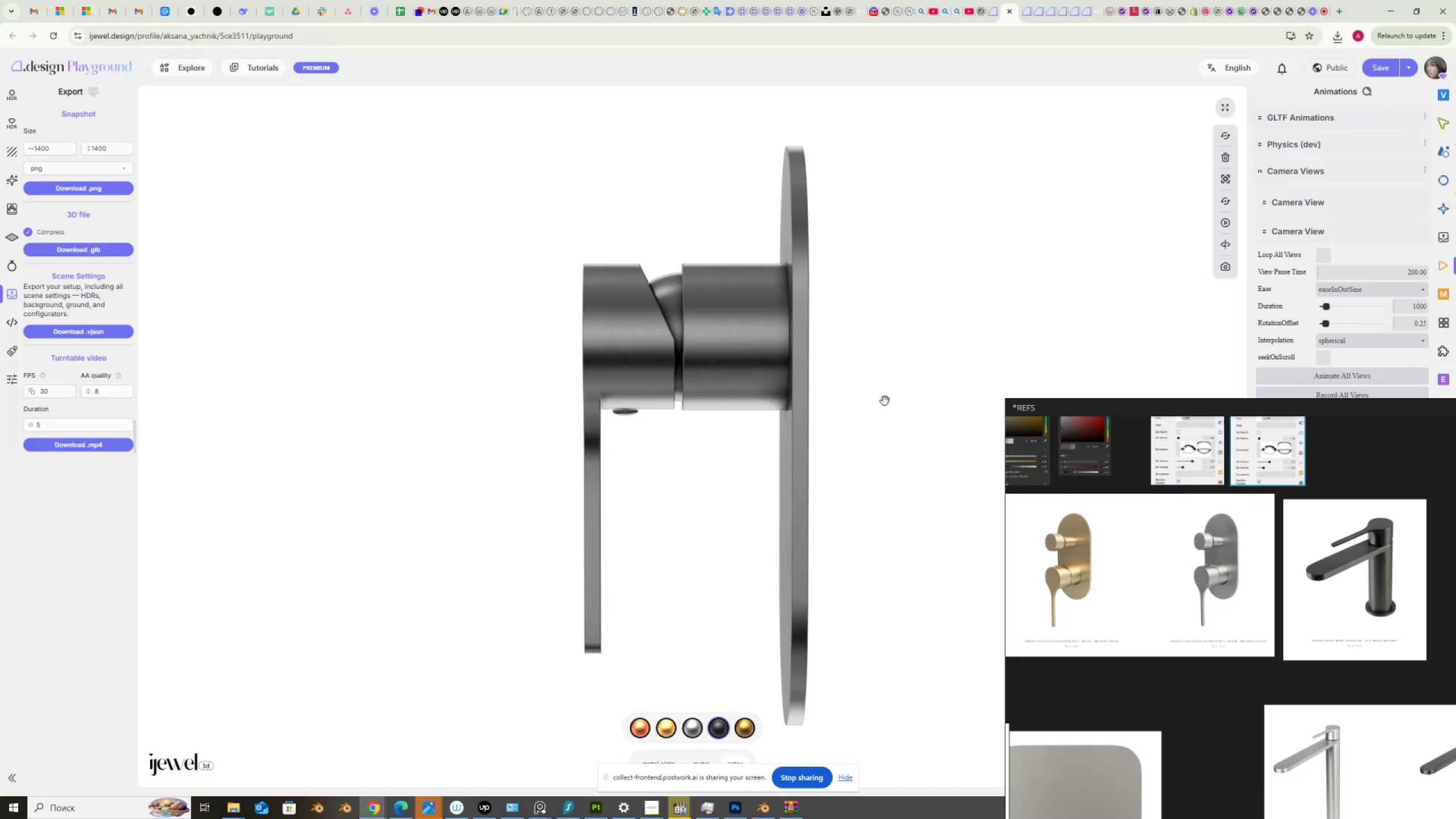 
left_click_drag(start_coordinate=[855, 408], to_coordinate=[986, 431])
 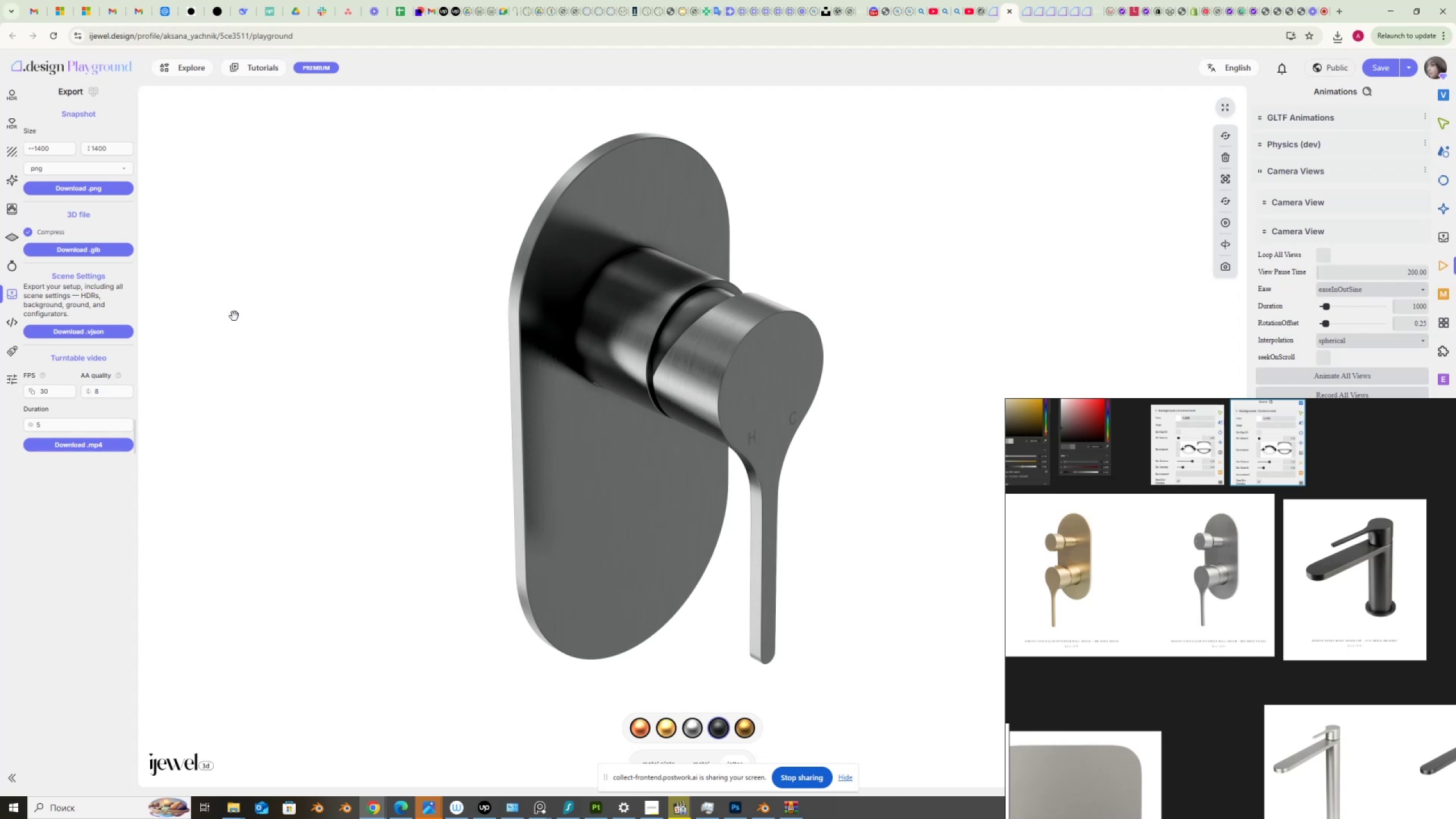 
wait(12.87)
 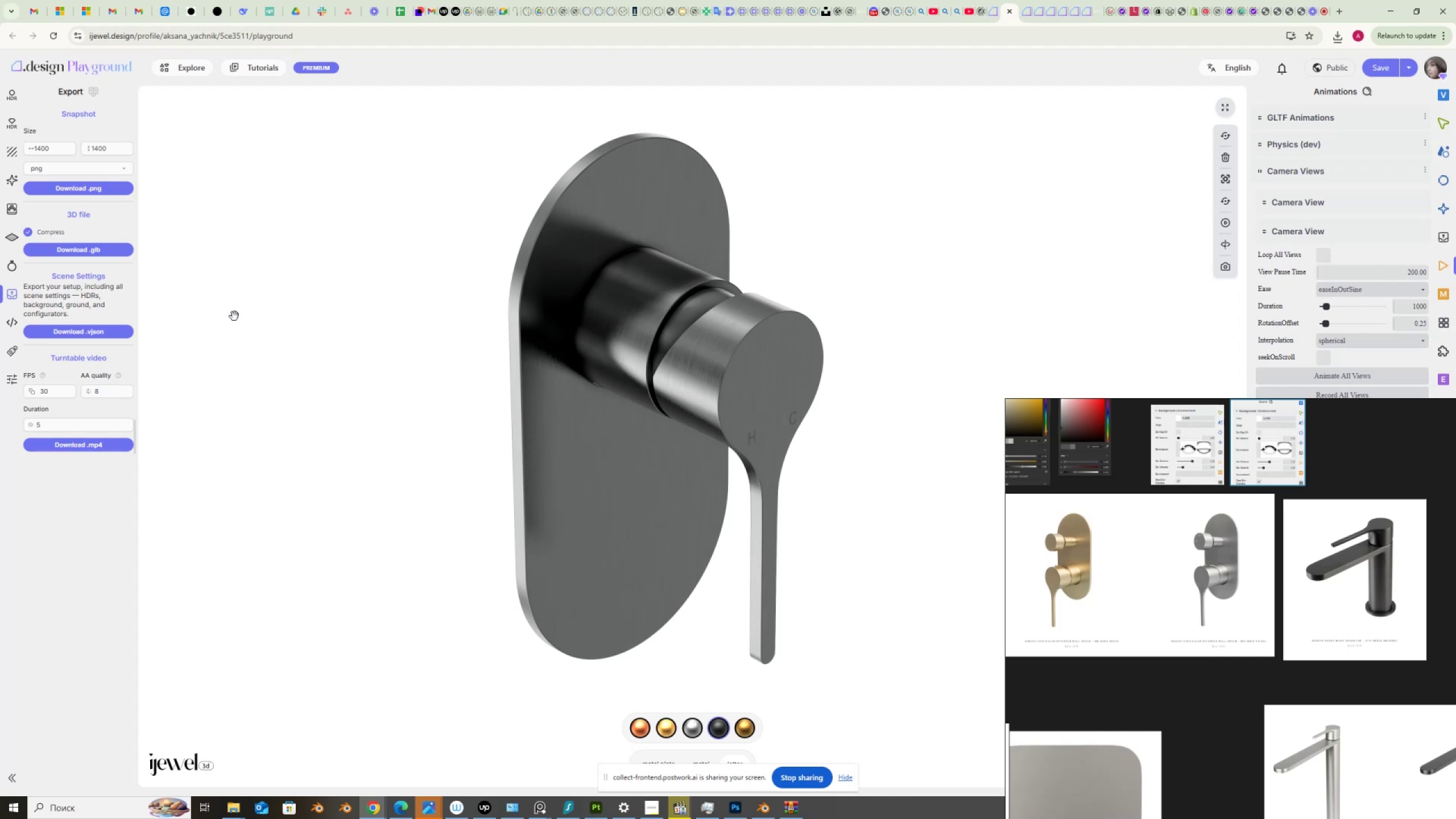 
left_click([1445, 151])
 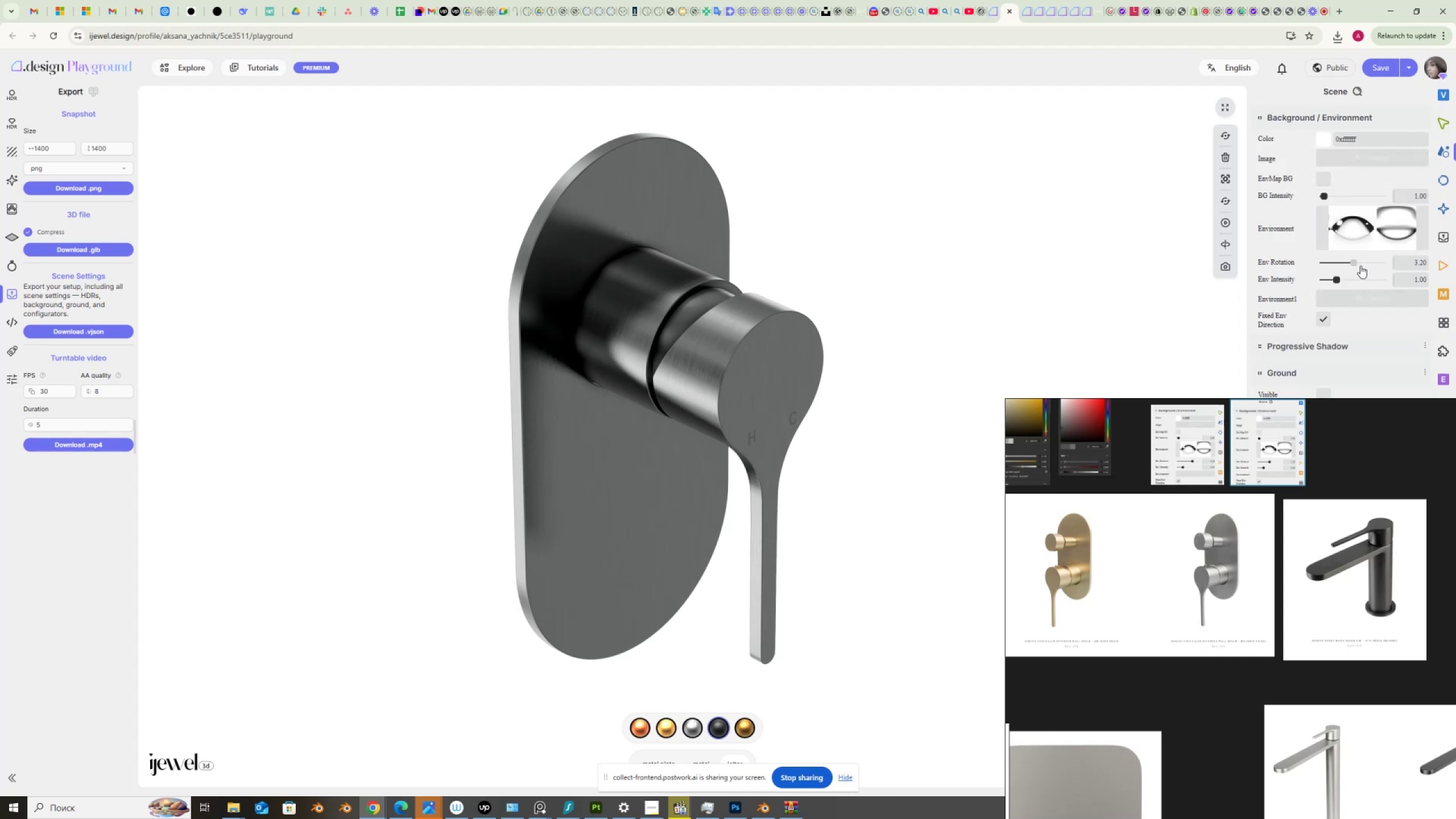 
left_click_drag(start_coordinate=[1355, 262], to_coordinate=[1307, 276])
 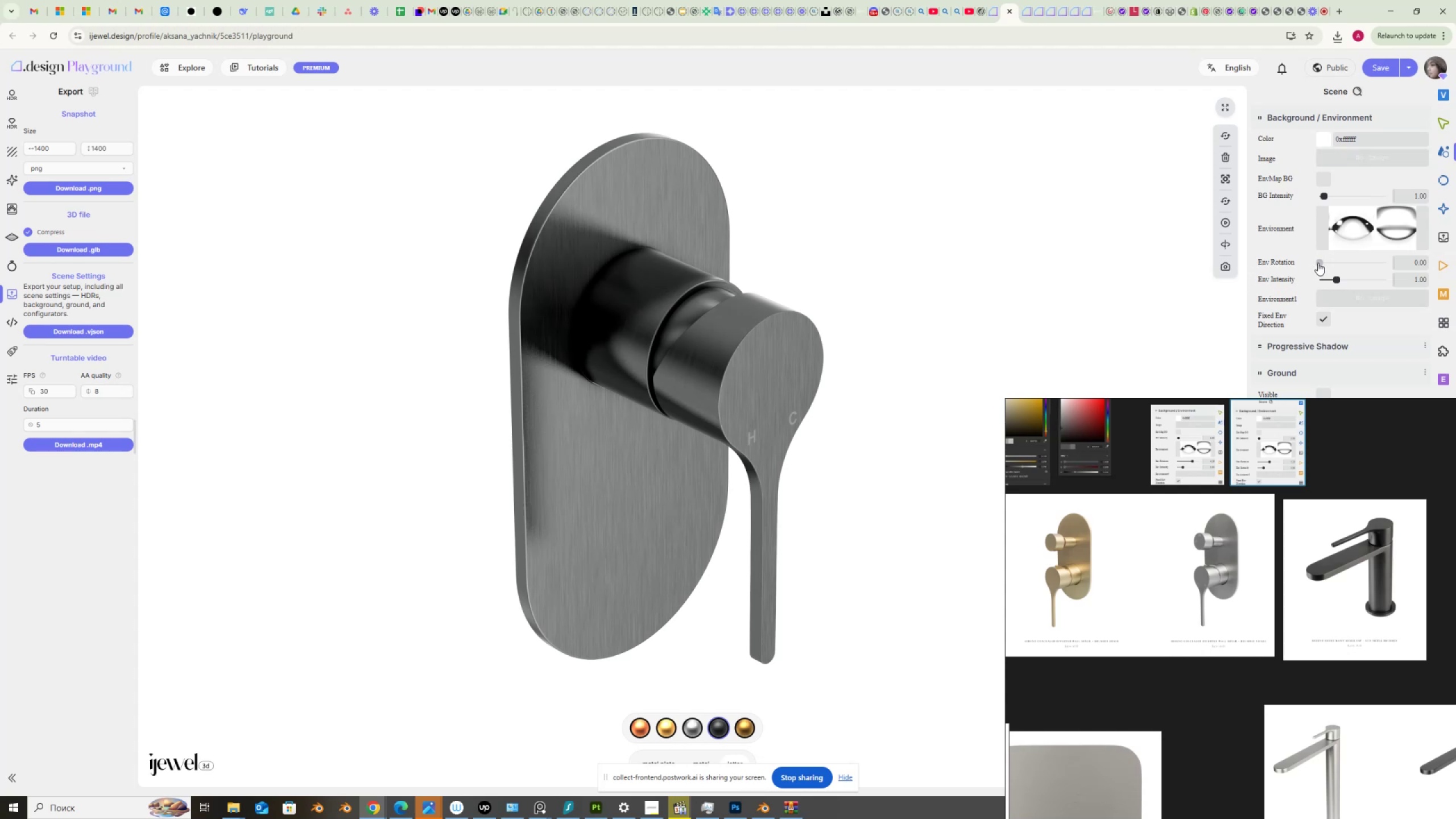 